 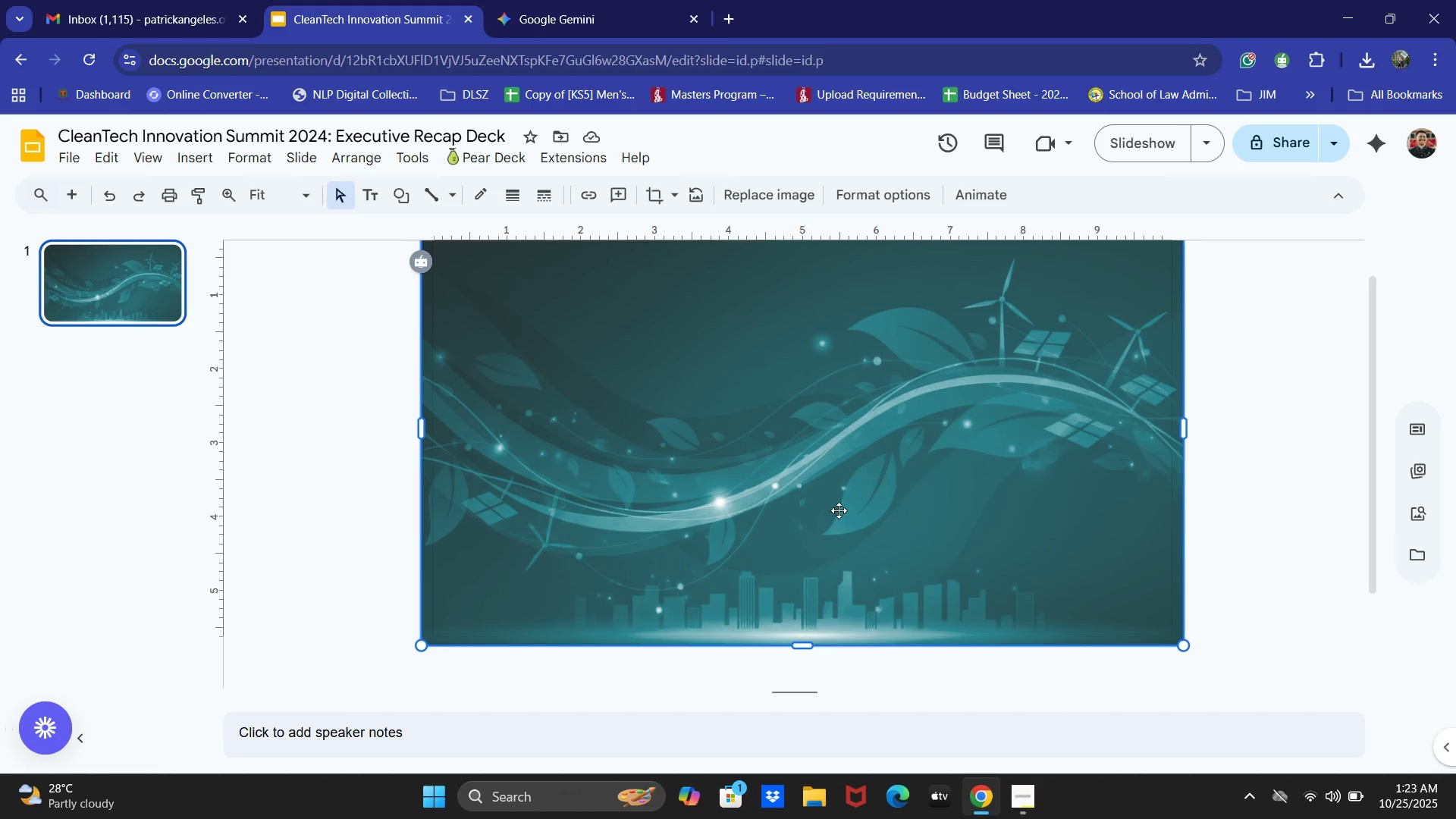 
left_click([287, 412])
 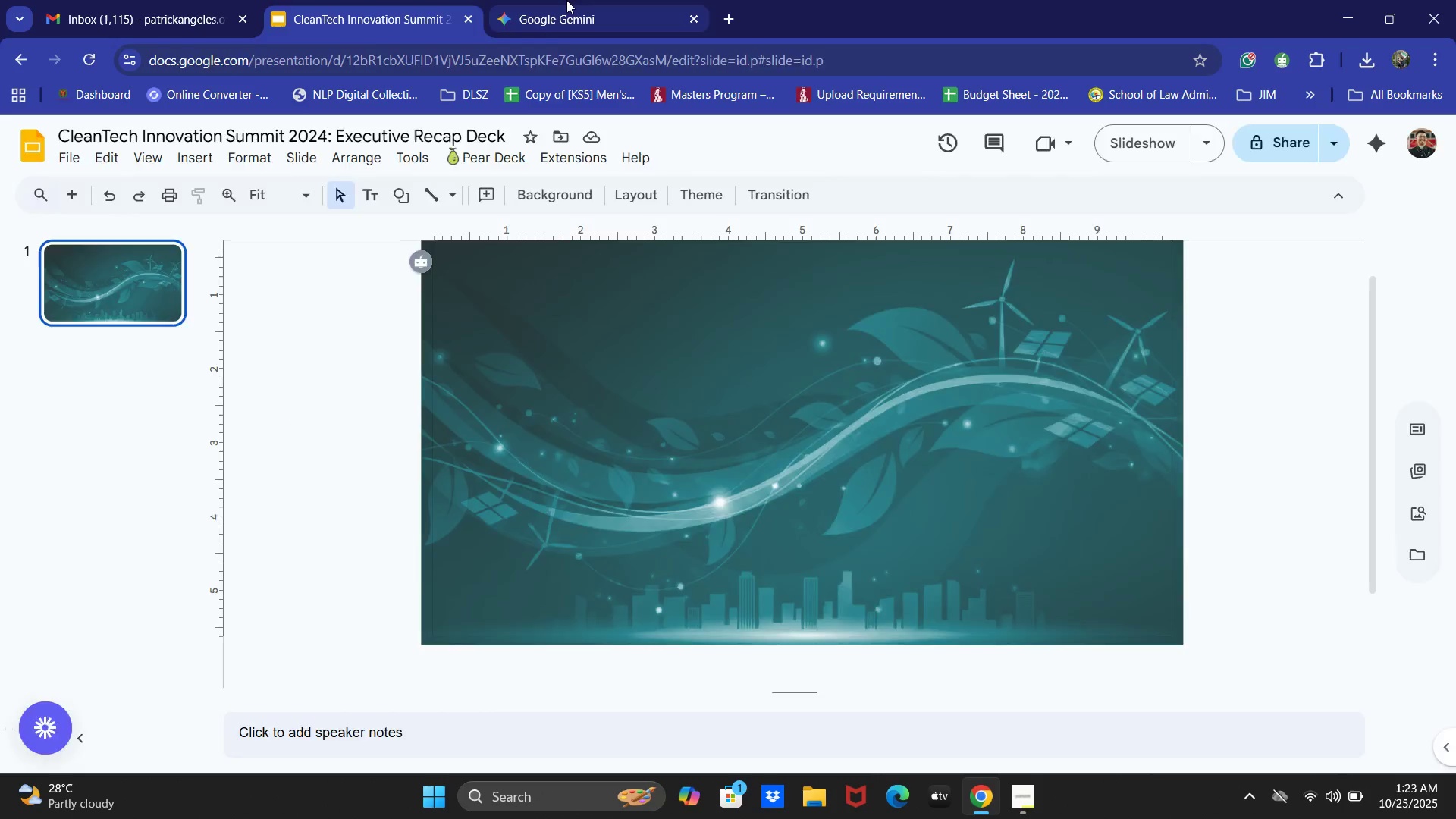 
scroll: coordinate [822, 487], scroll_direction: down, amount: 3.0
 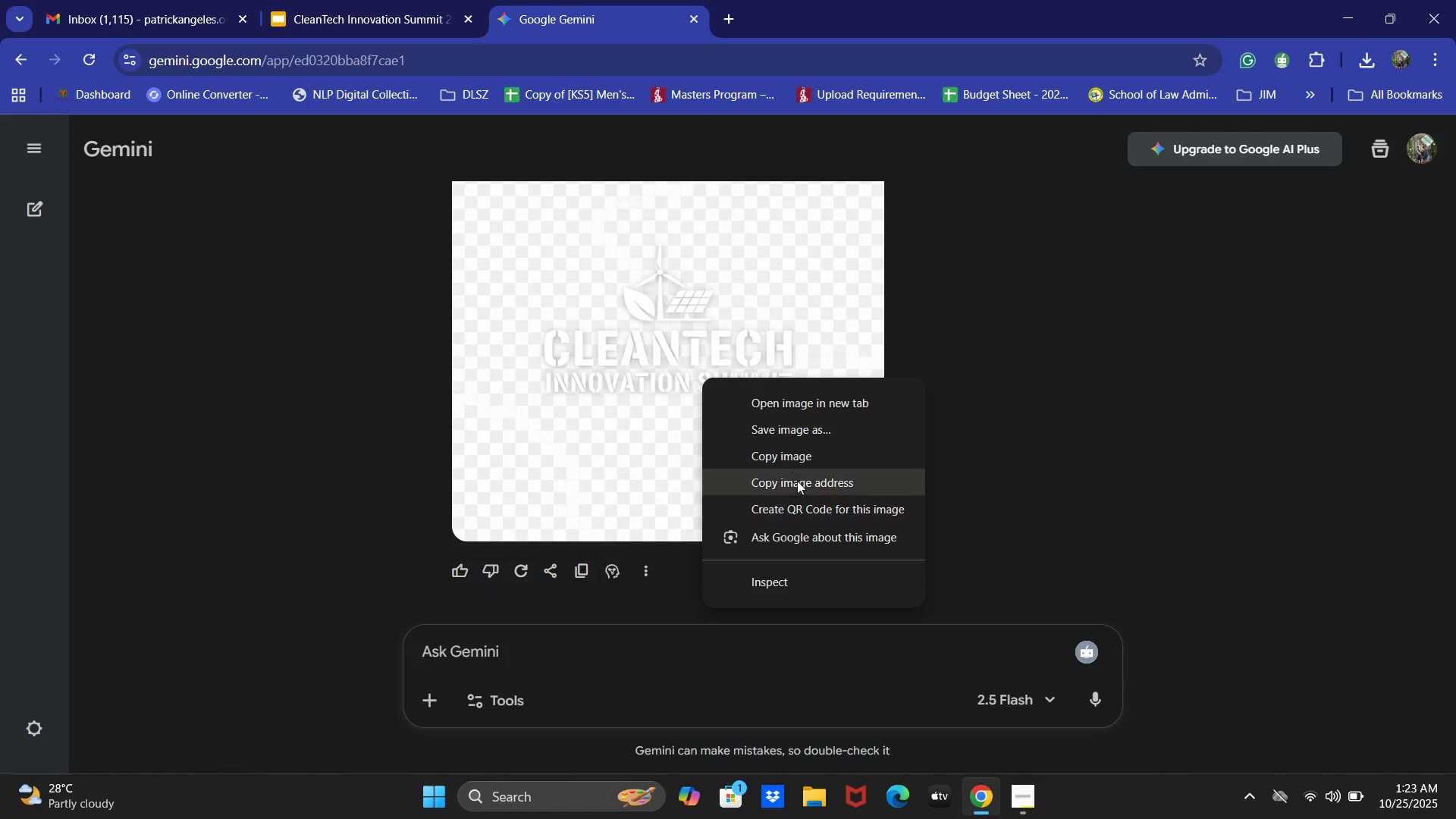 
left_click([801, 459])
 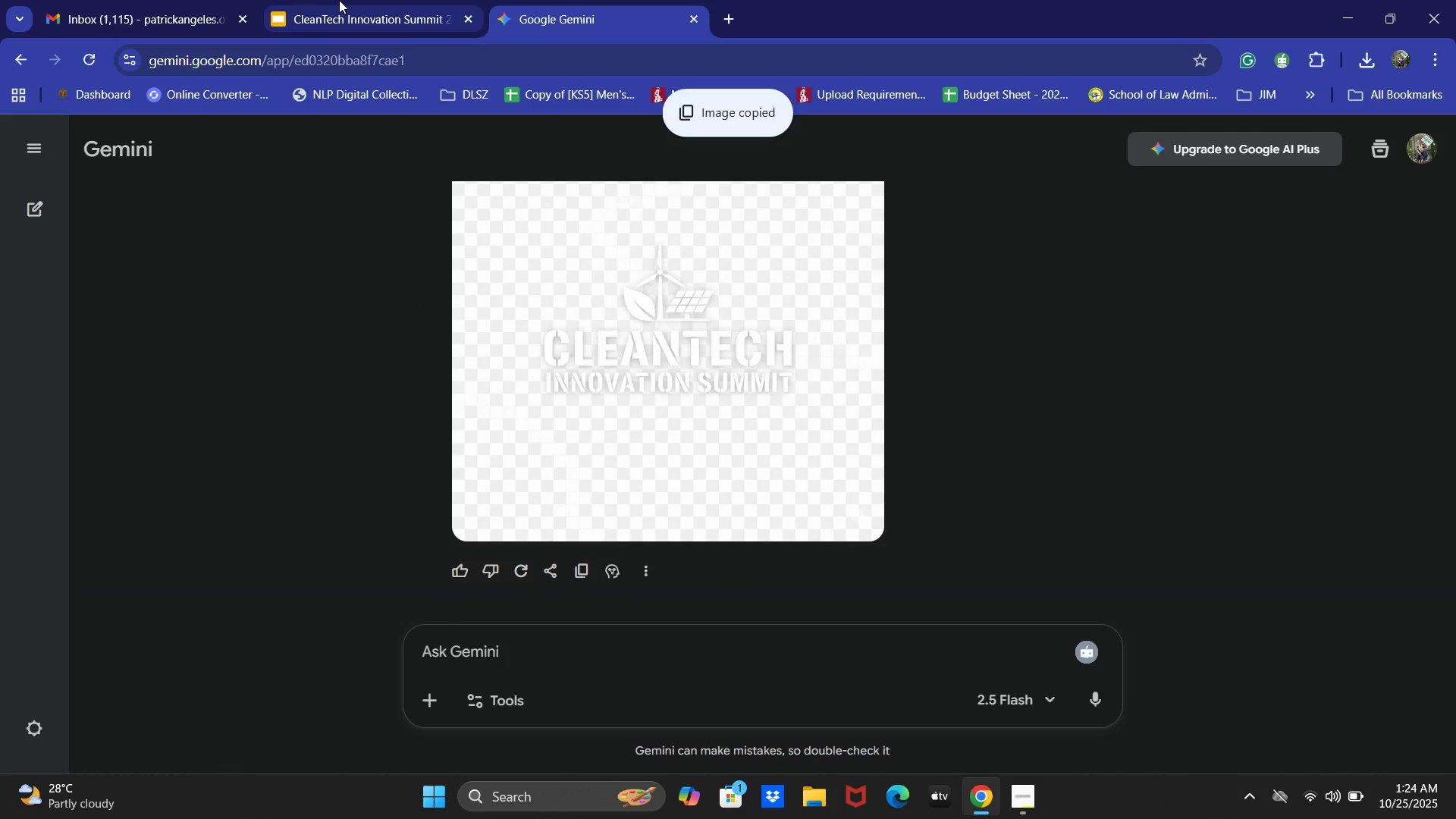 
left_click([330, 0])
 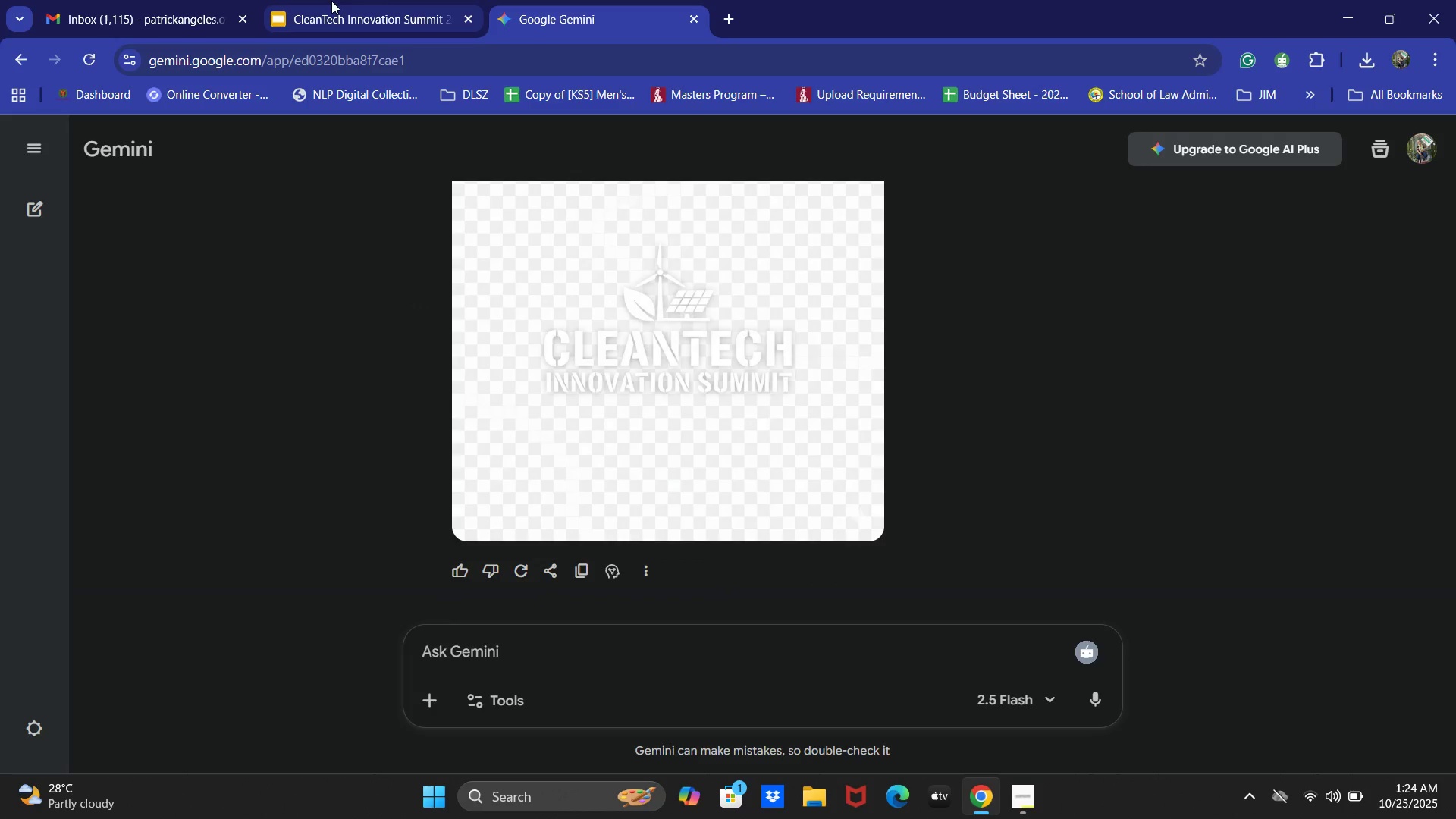 
key(Control+V)
 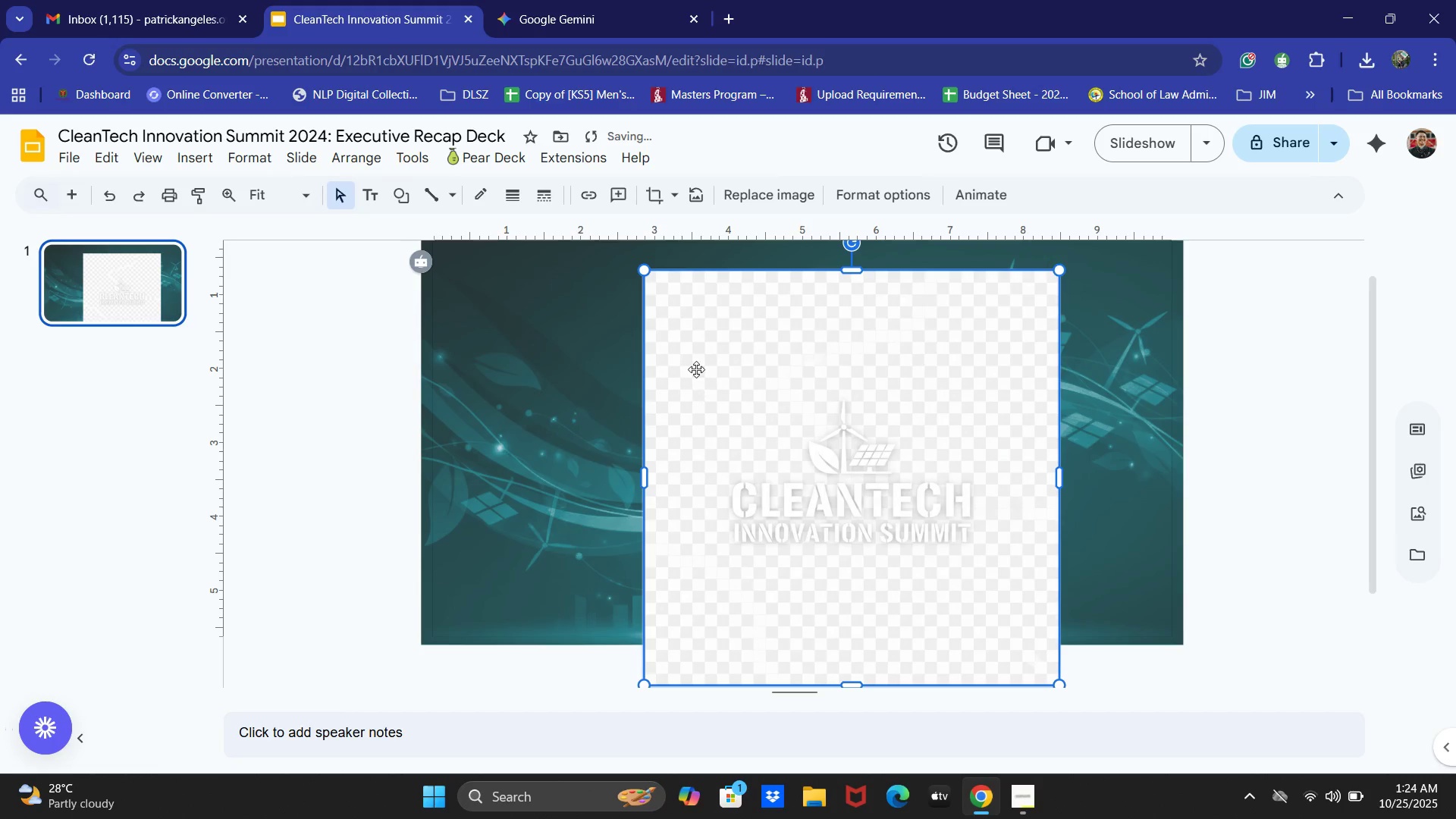 
left_click([626, 0])
 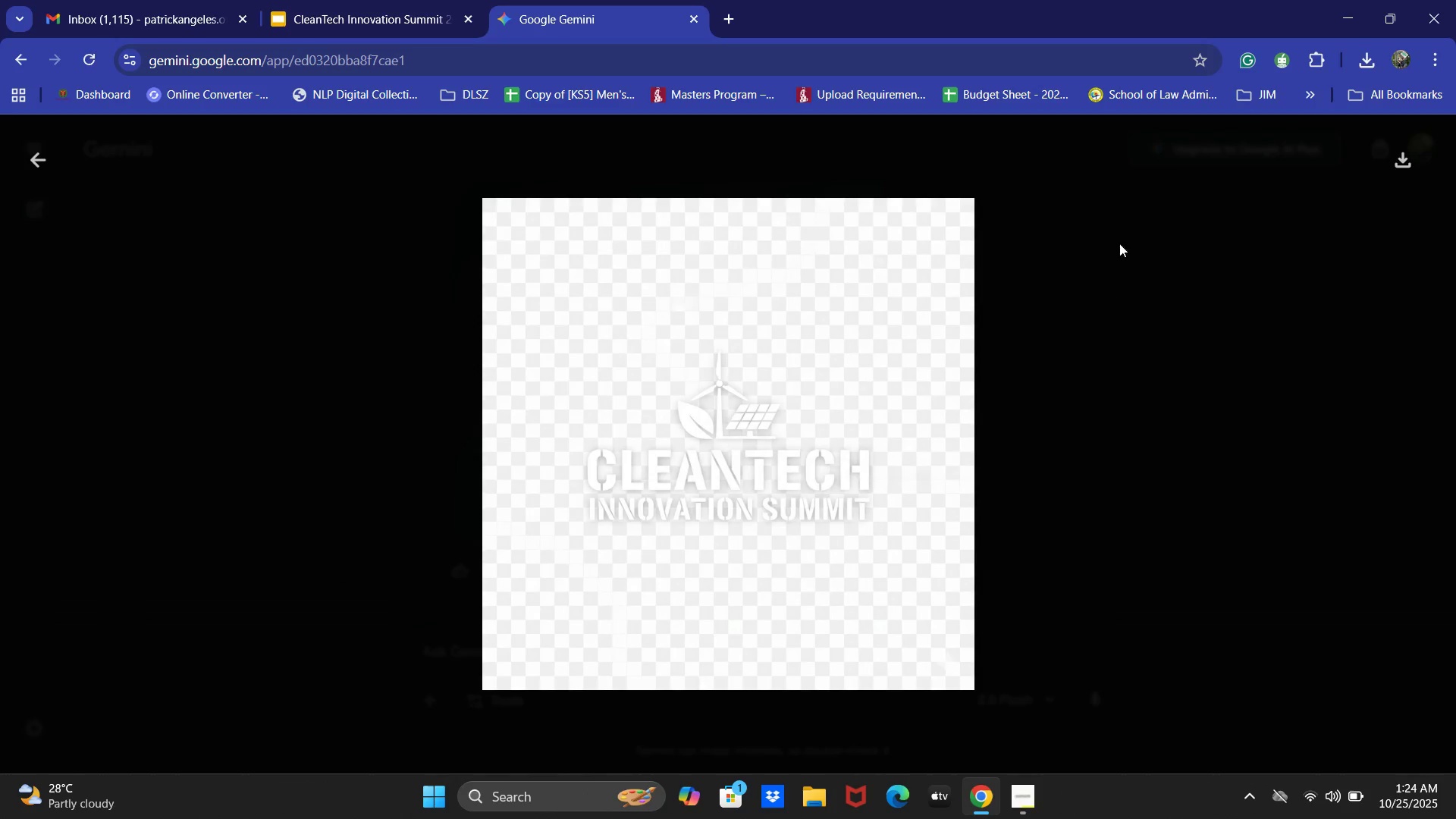 
left_click([1416, 166])
 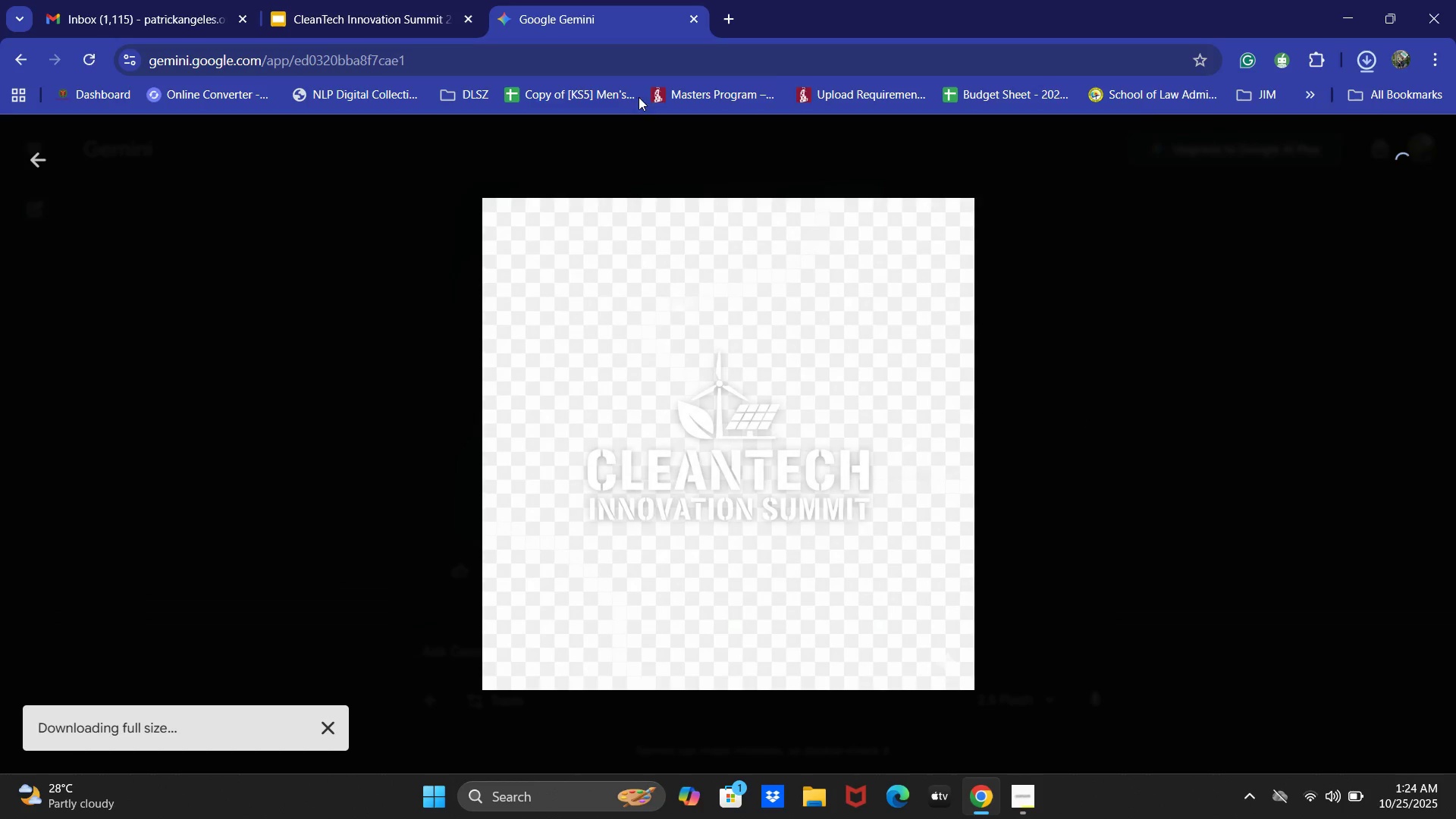 
double_click([711, 466])
 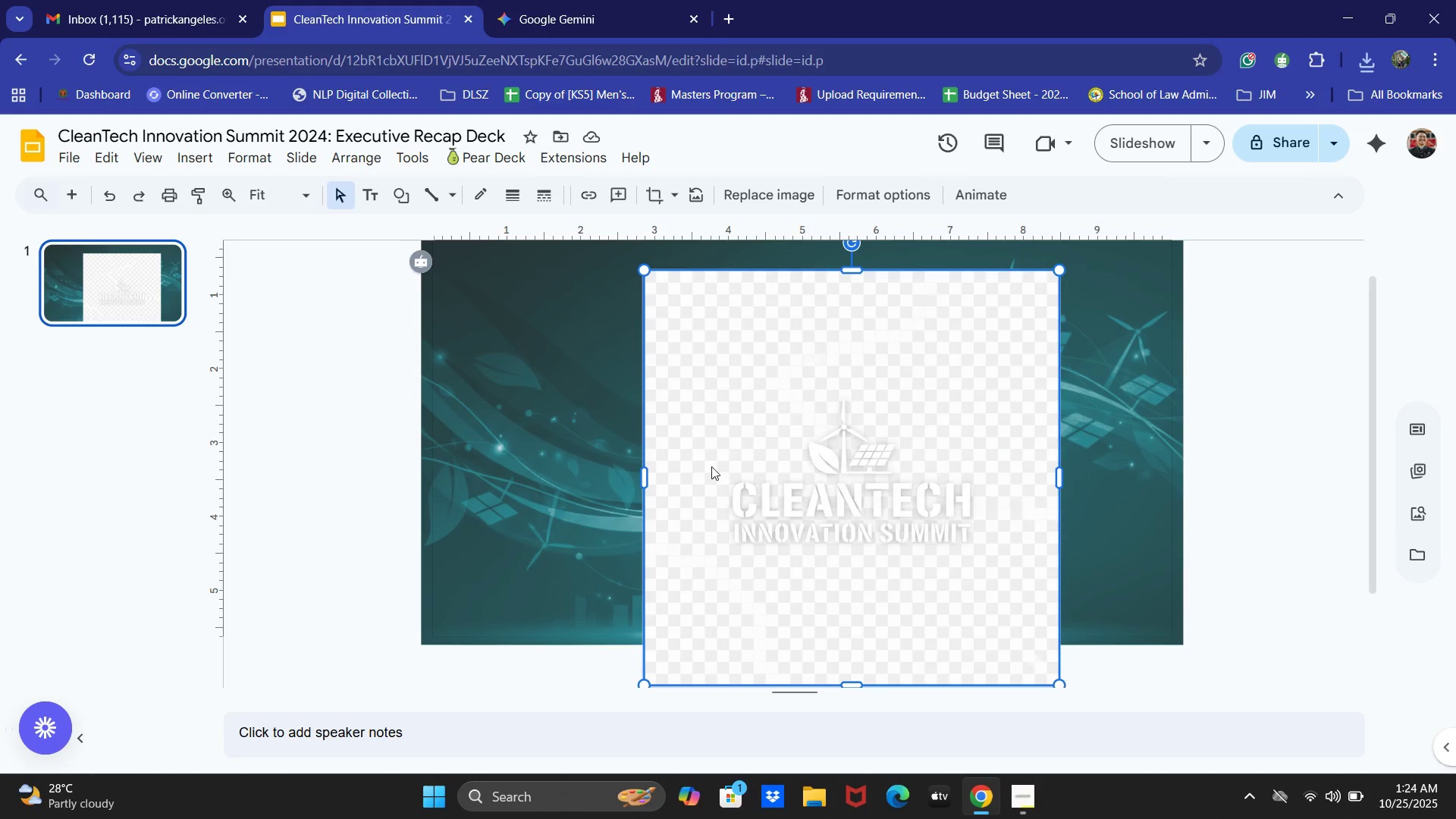 
key(Backspace)
 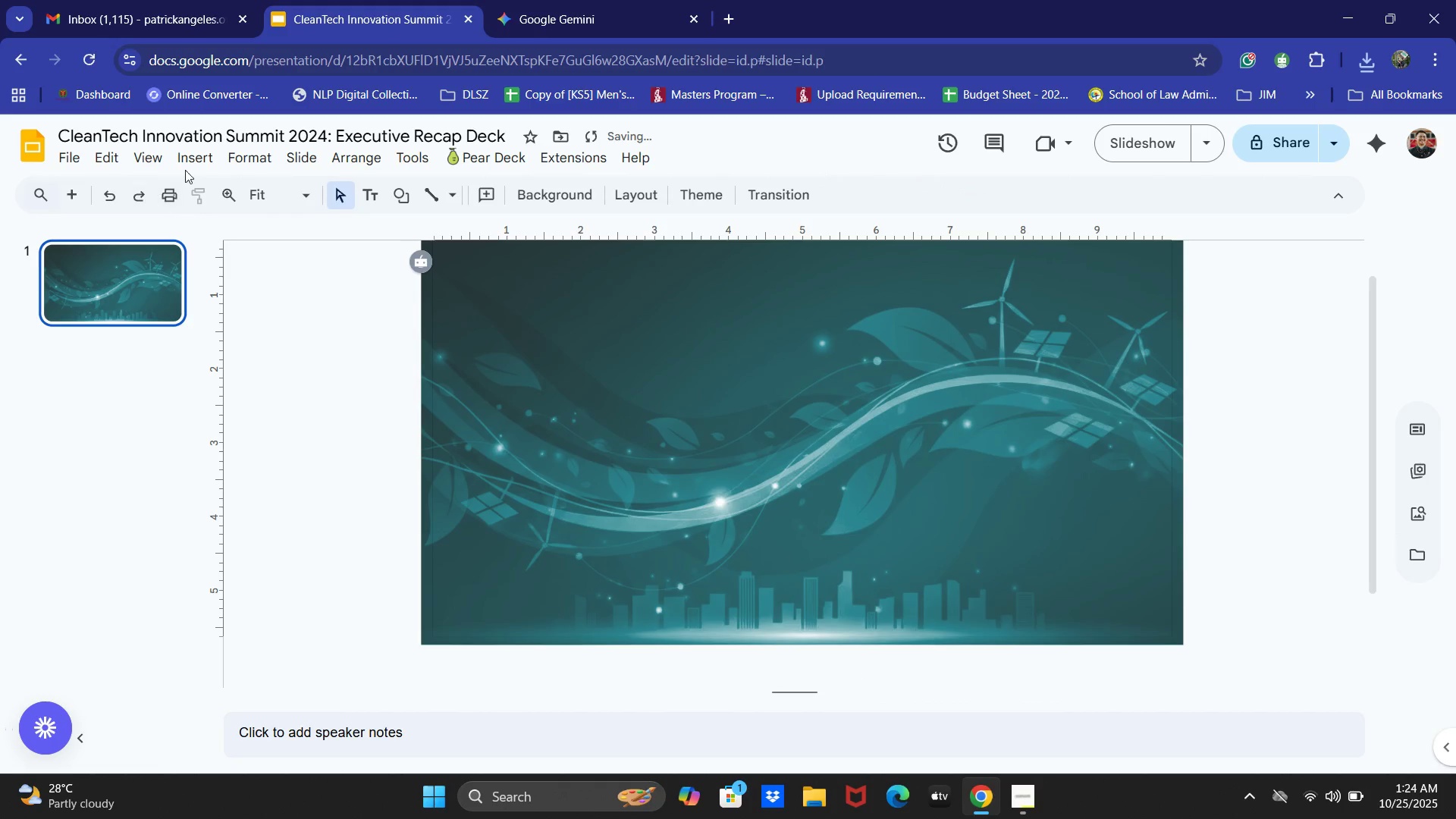 
left_click([187, 164])
 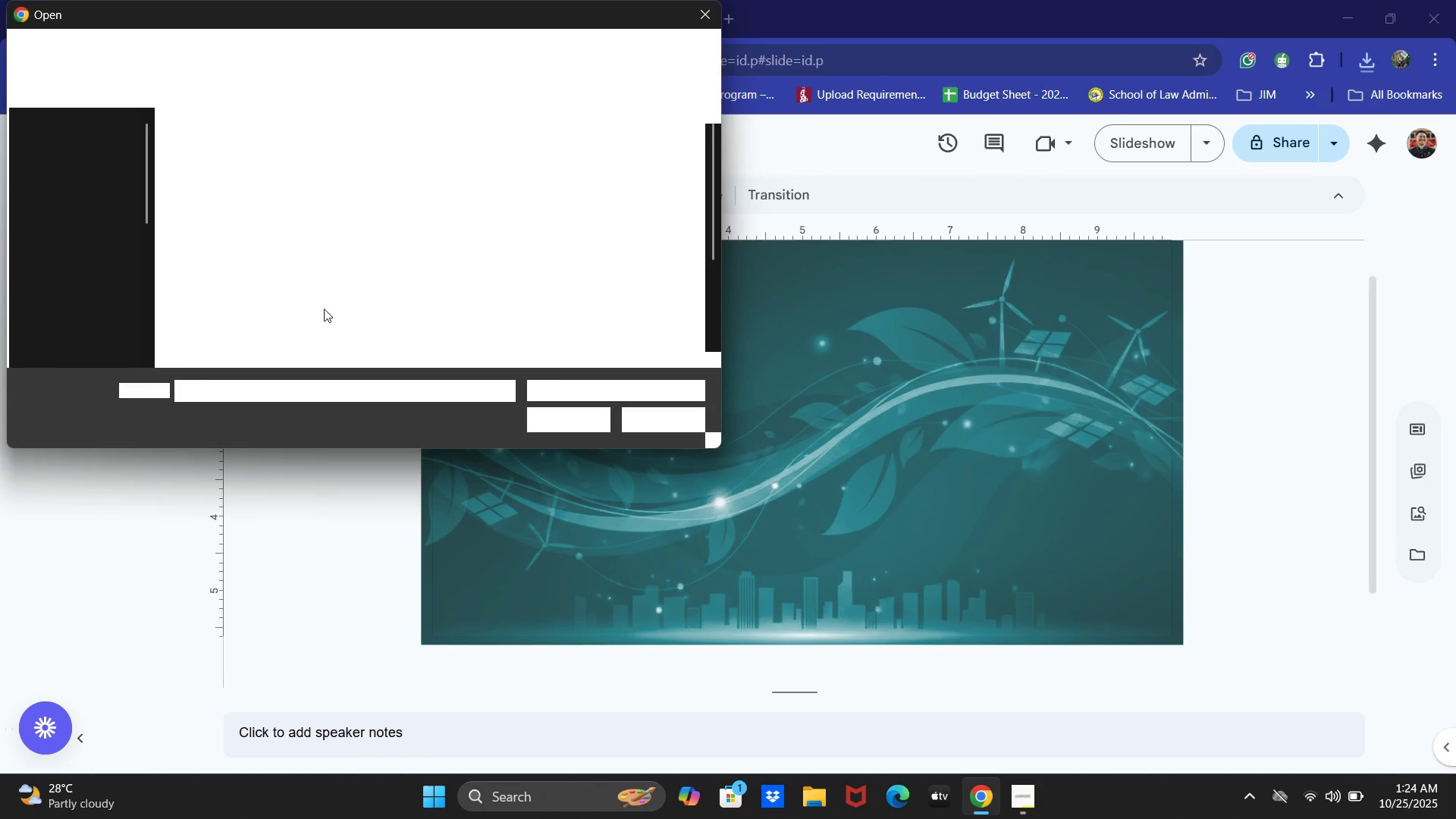 
left_click([84, 275])
 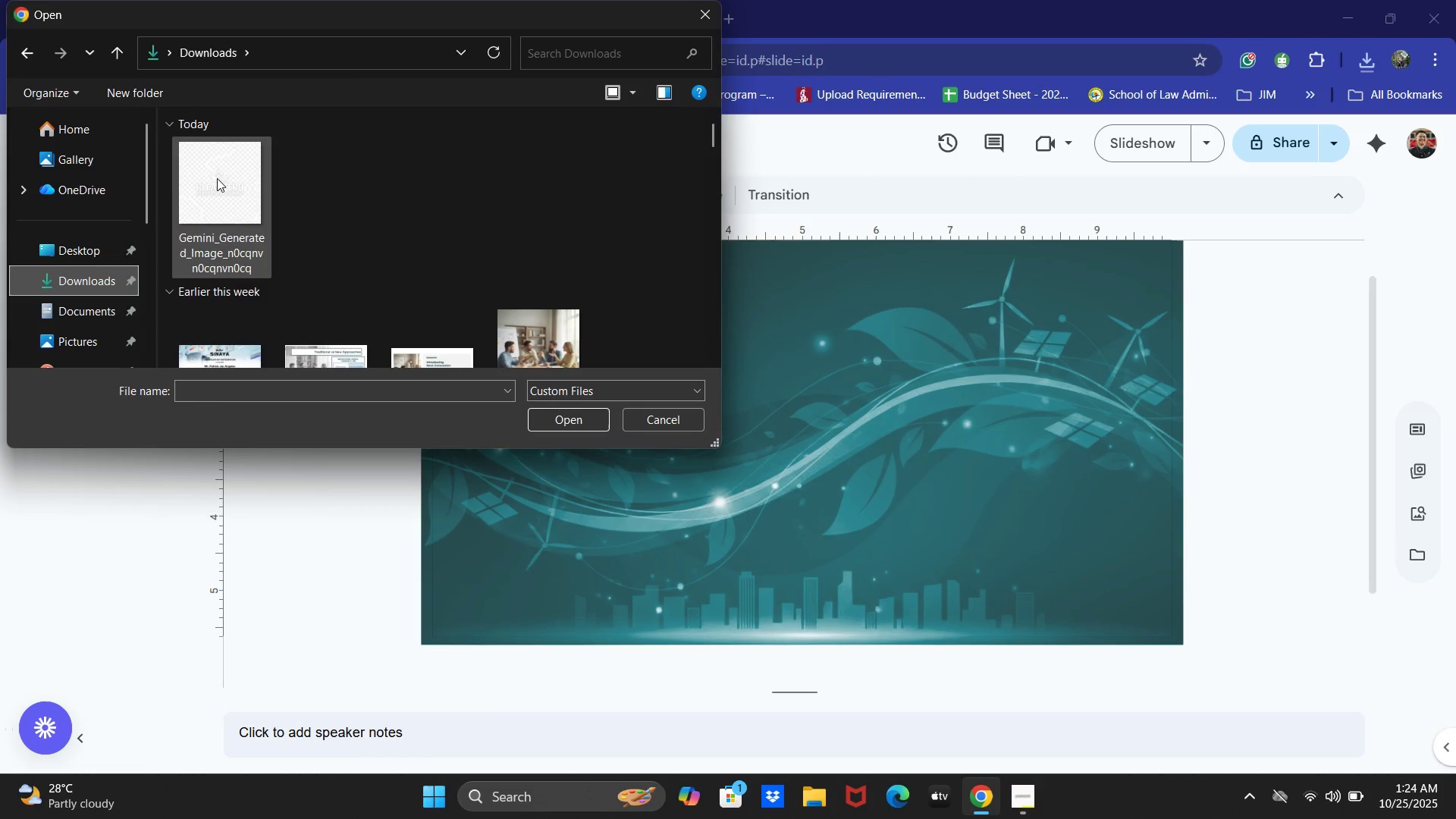 
double_click([217, 178])
 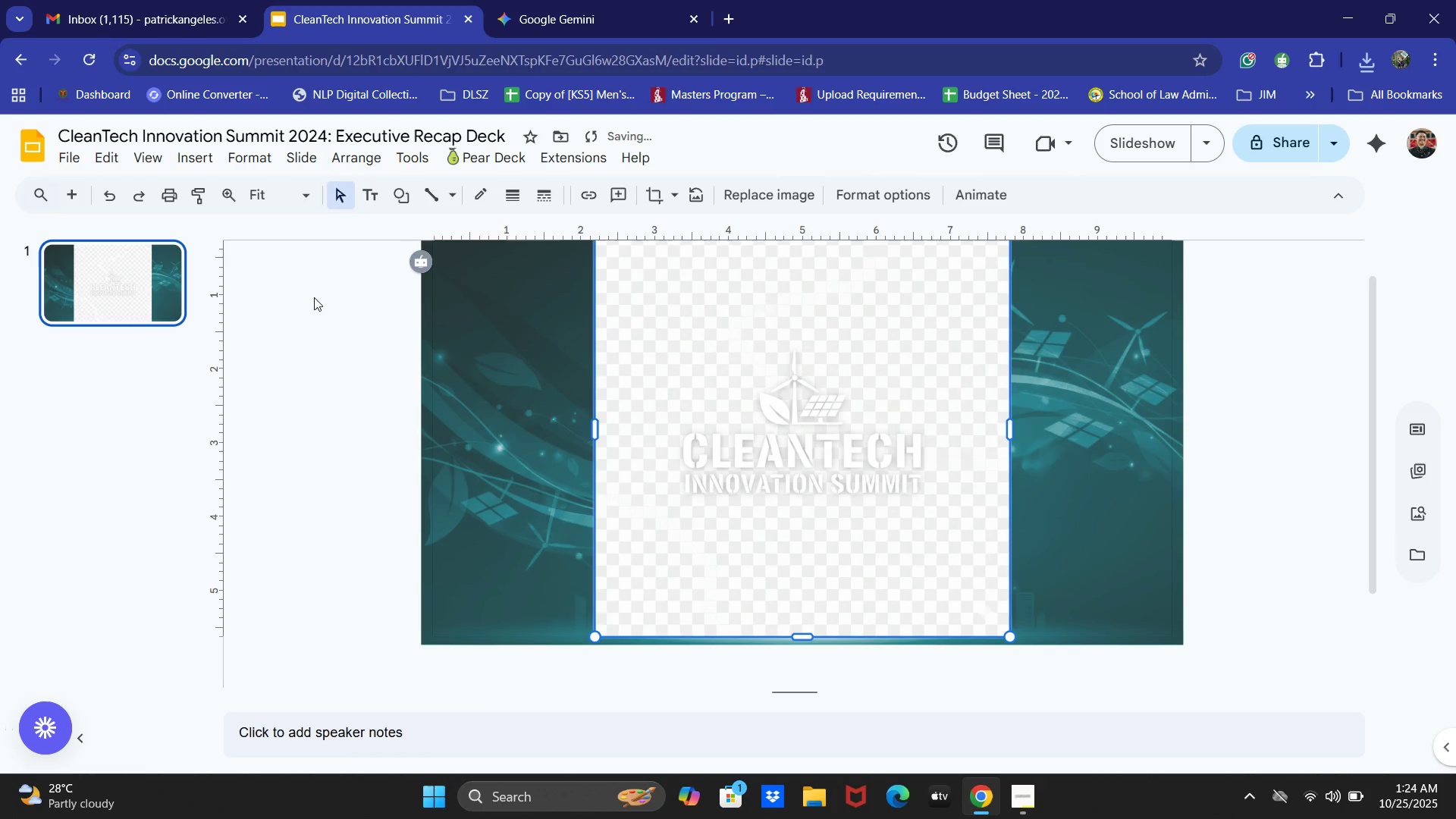 
key(Control+ControlLeft)
 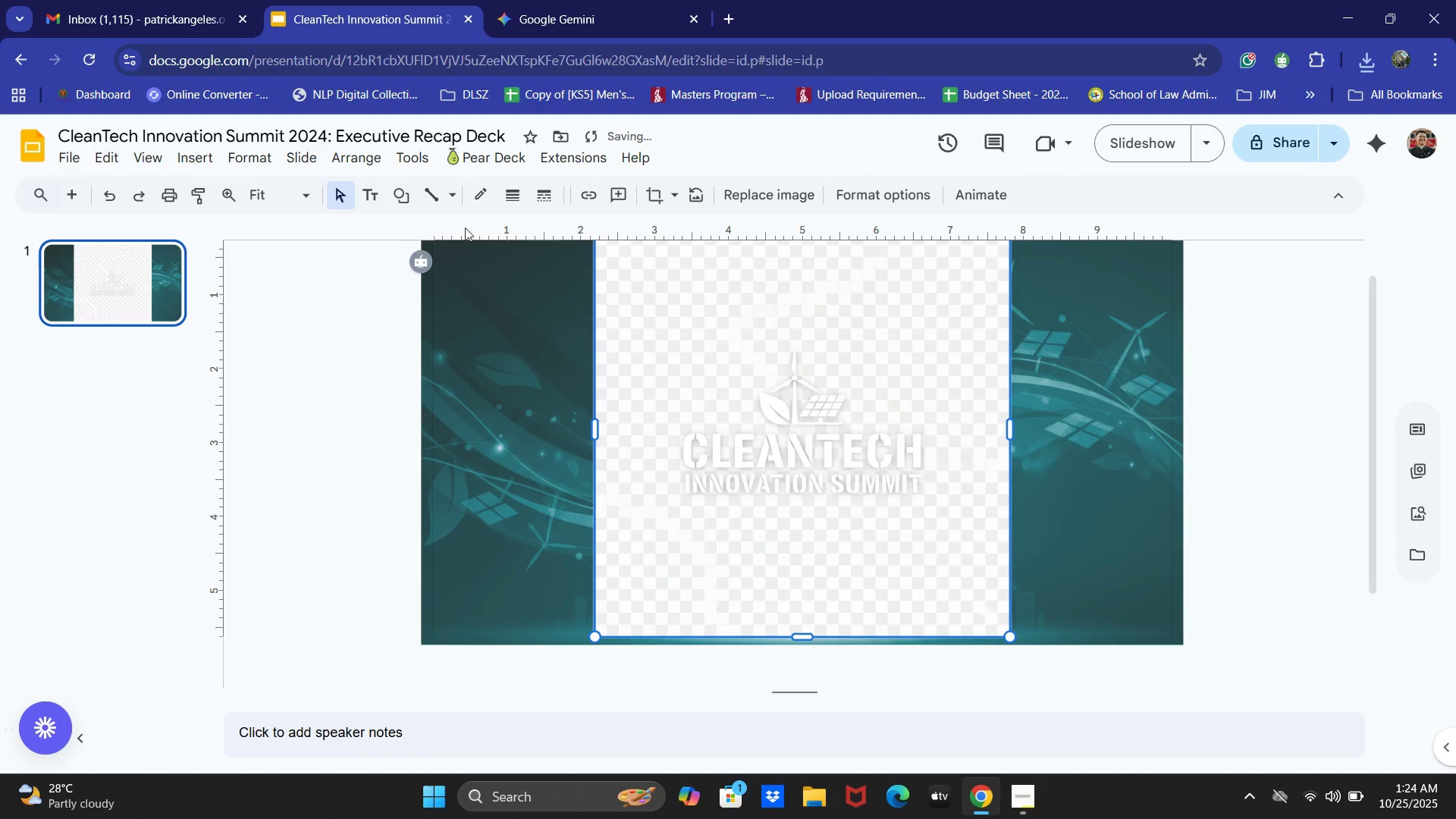 
key(Control+Z)
 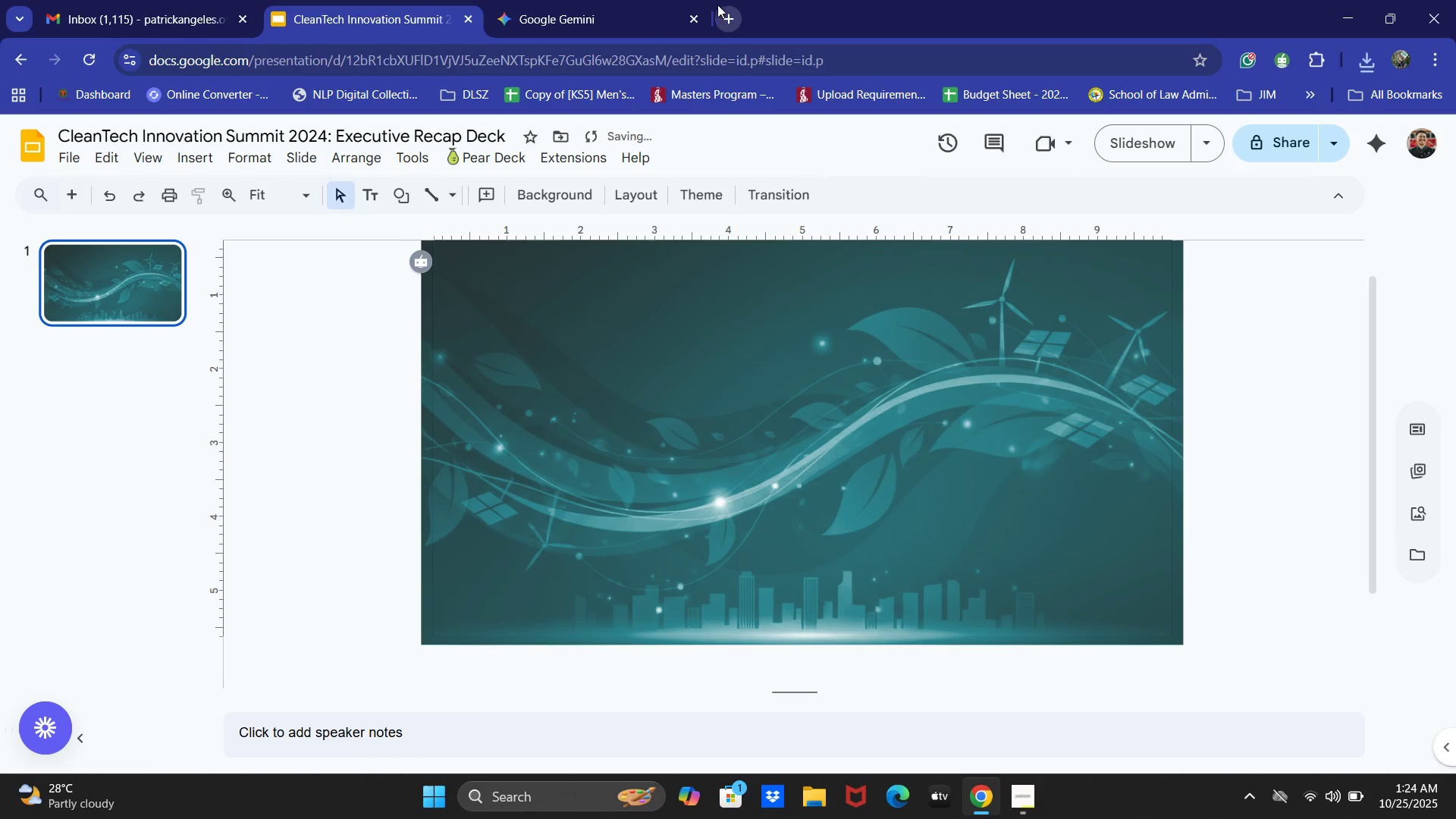 
left_click([721, 8])
 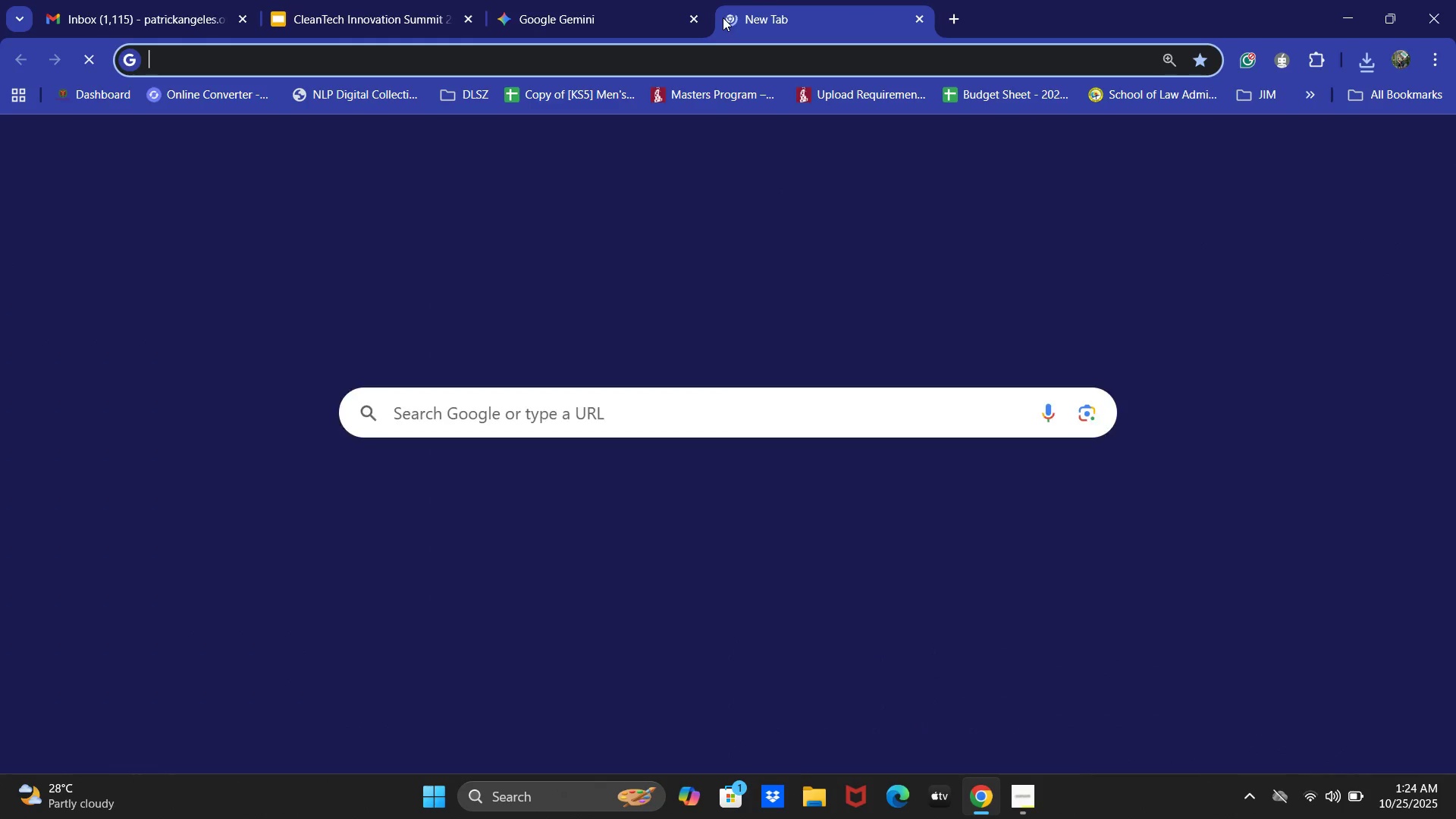 
type(remov)
 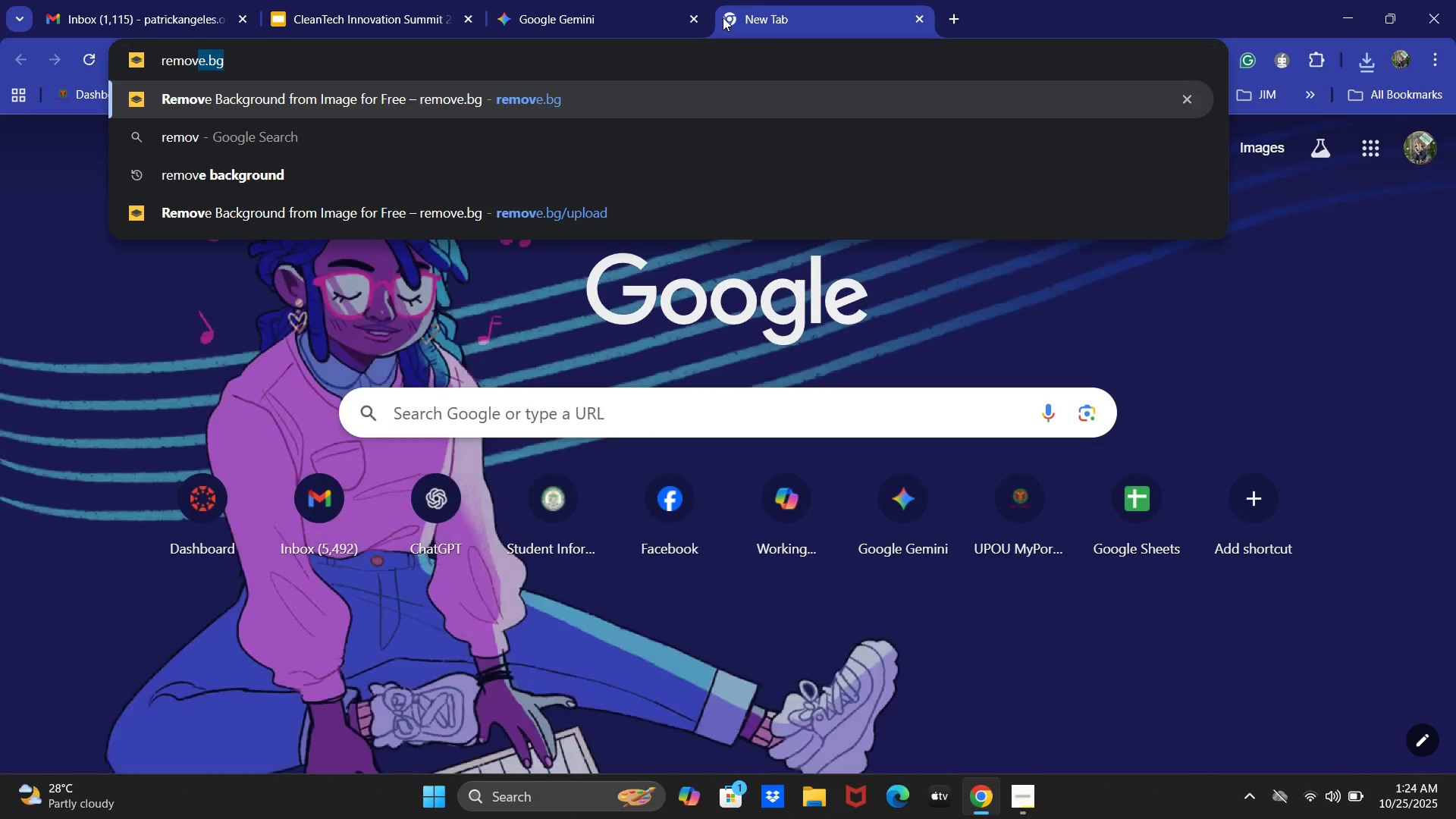 
key(Enter)
 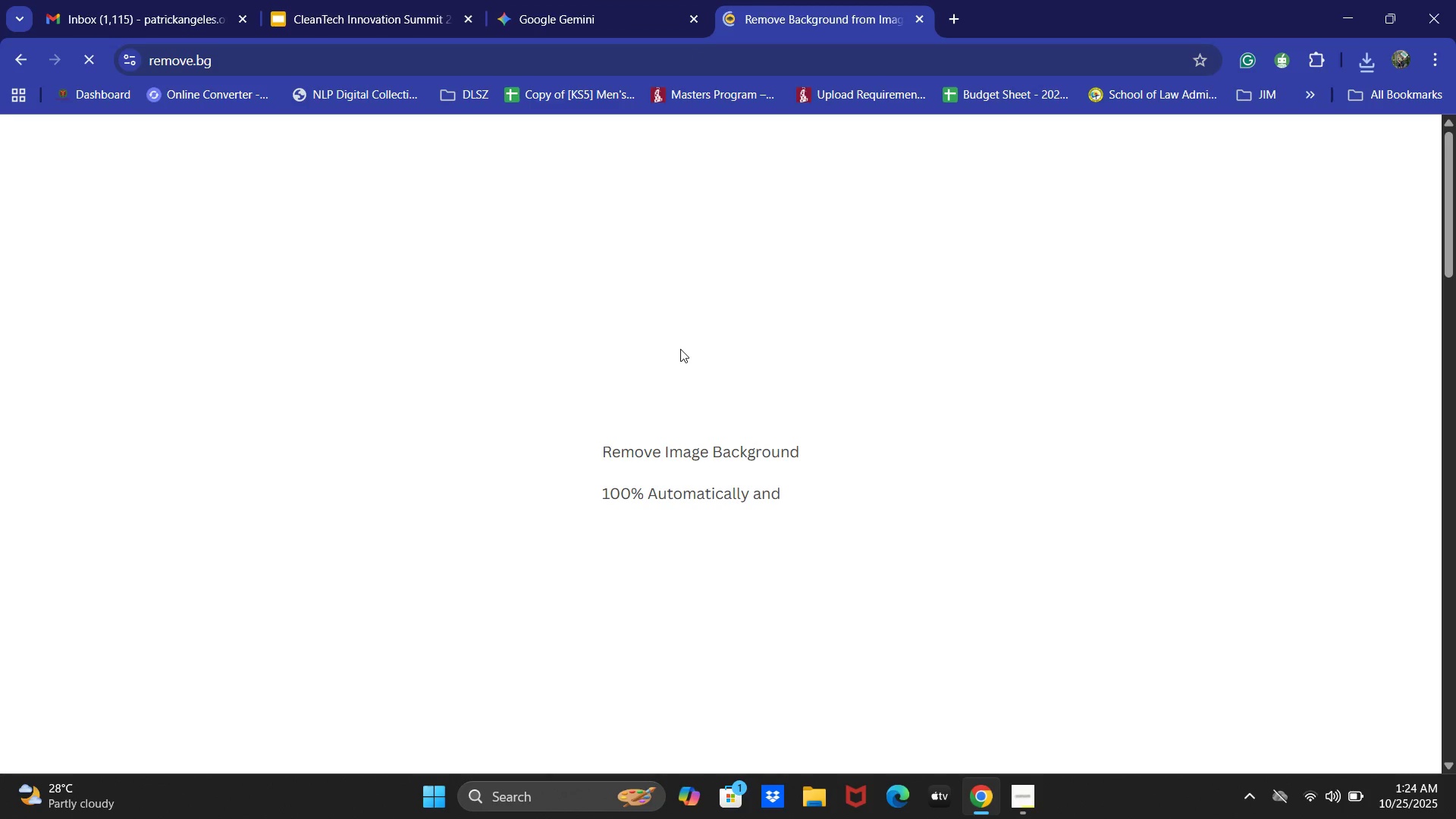 
wait(8.41)
 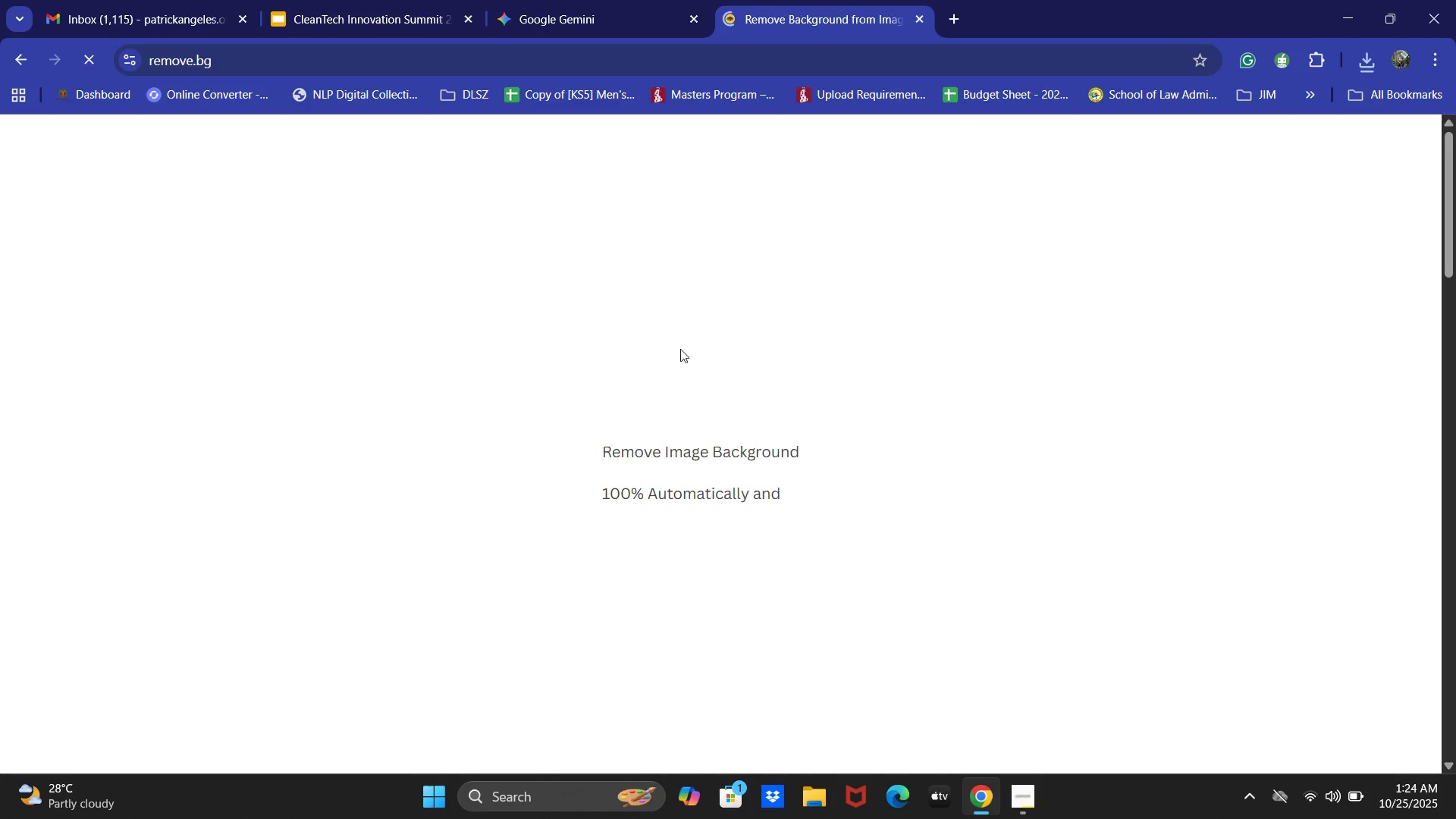 
double_click([212, 191])
 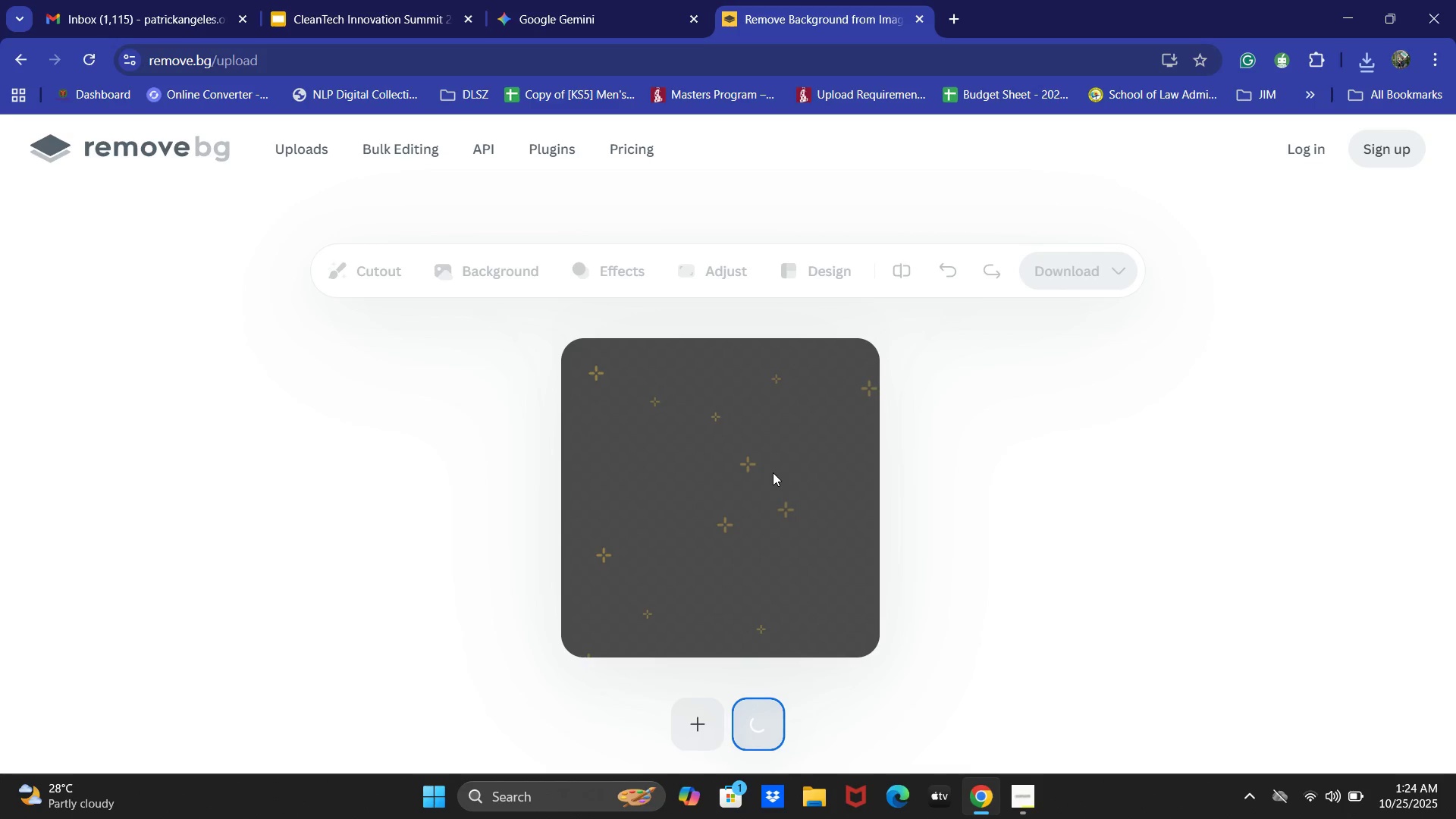 
mouse_move([792, 460])
 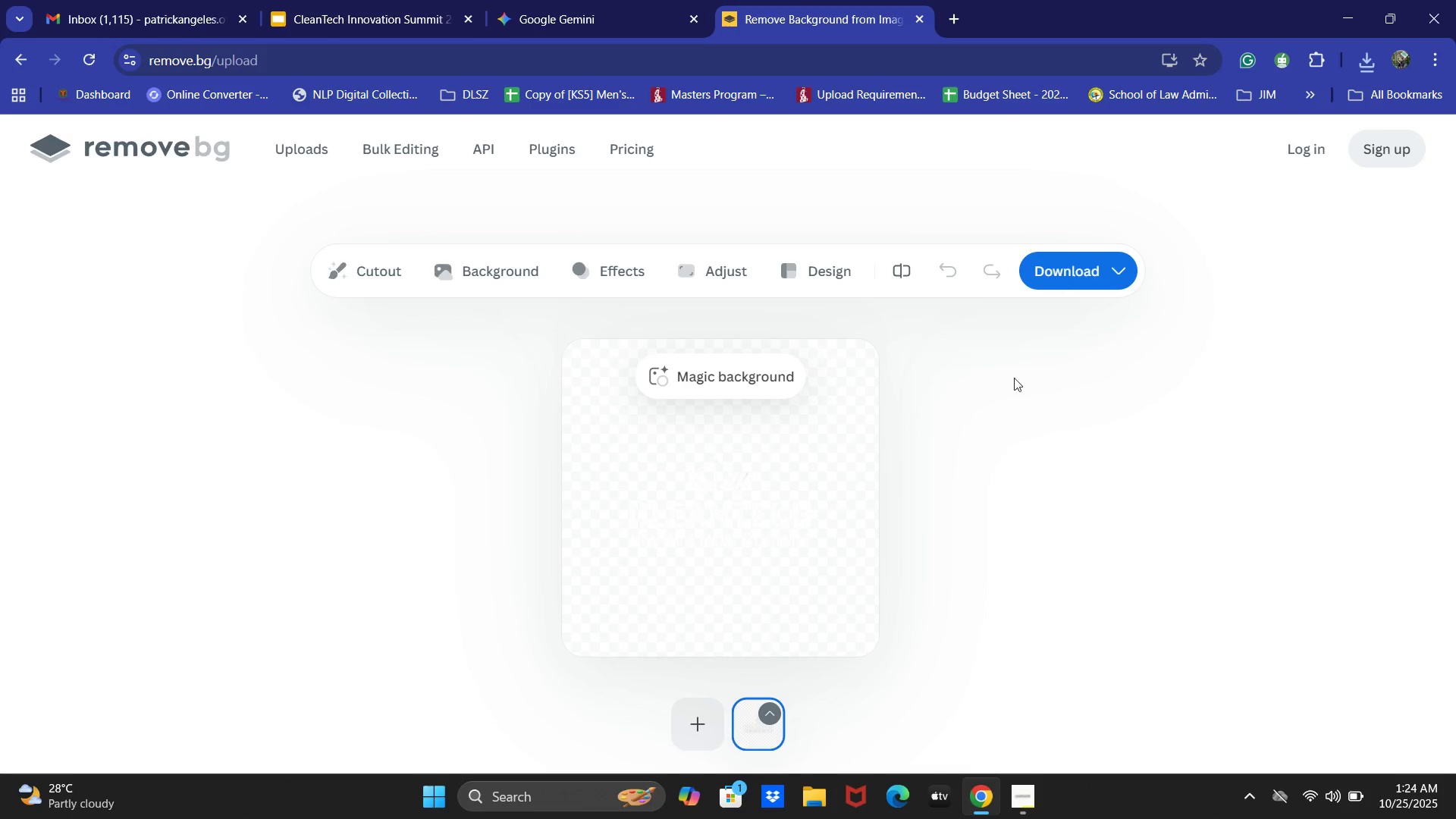 
left_click([1096, 279])
 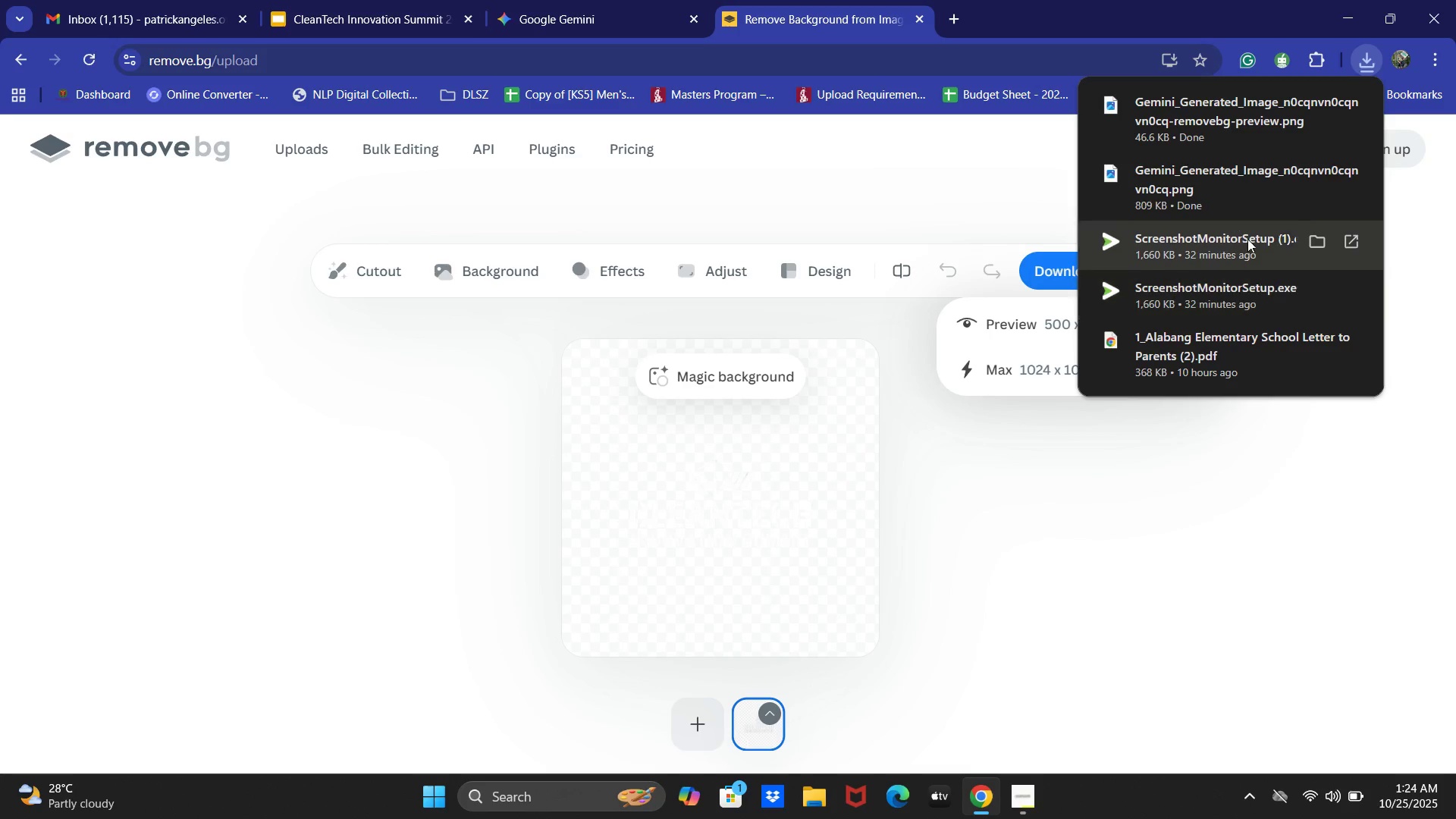 
double_click([359, 0])
 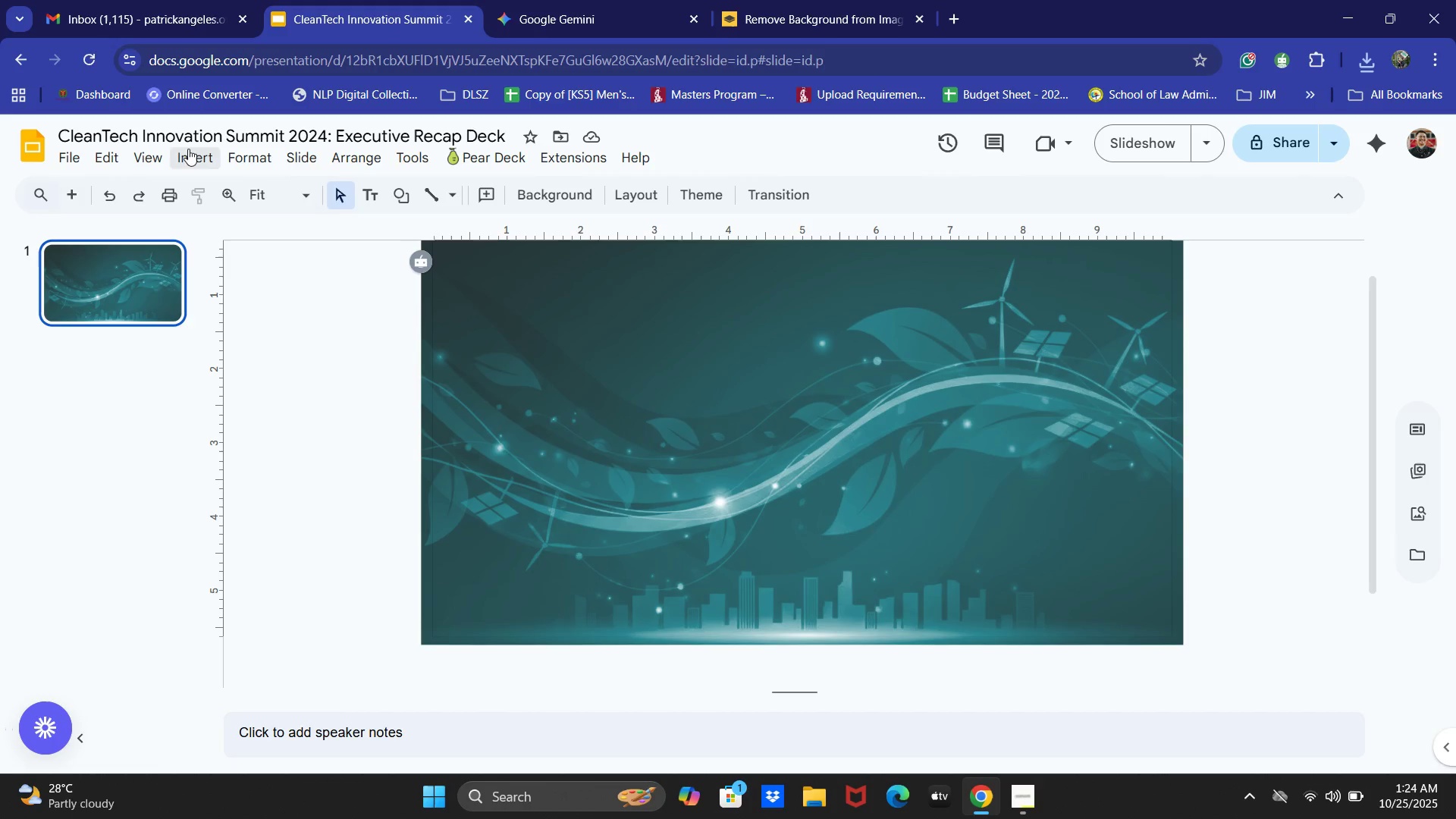 
double_click([205, 149])
 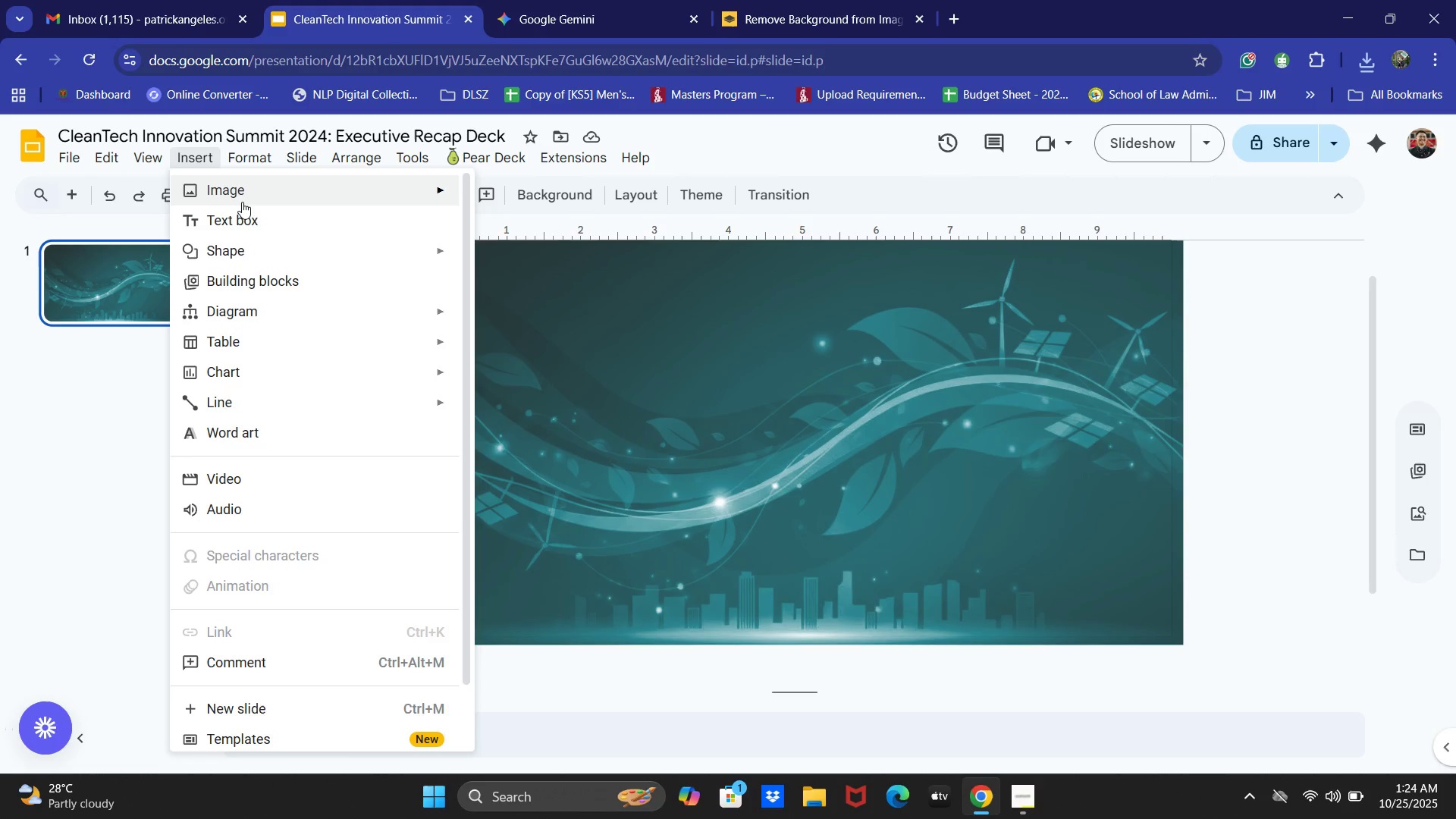 
left_click([243, 199])
 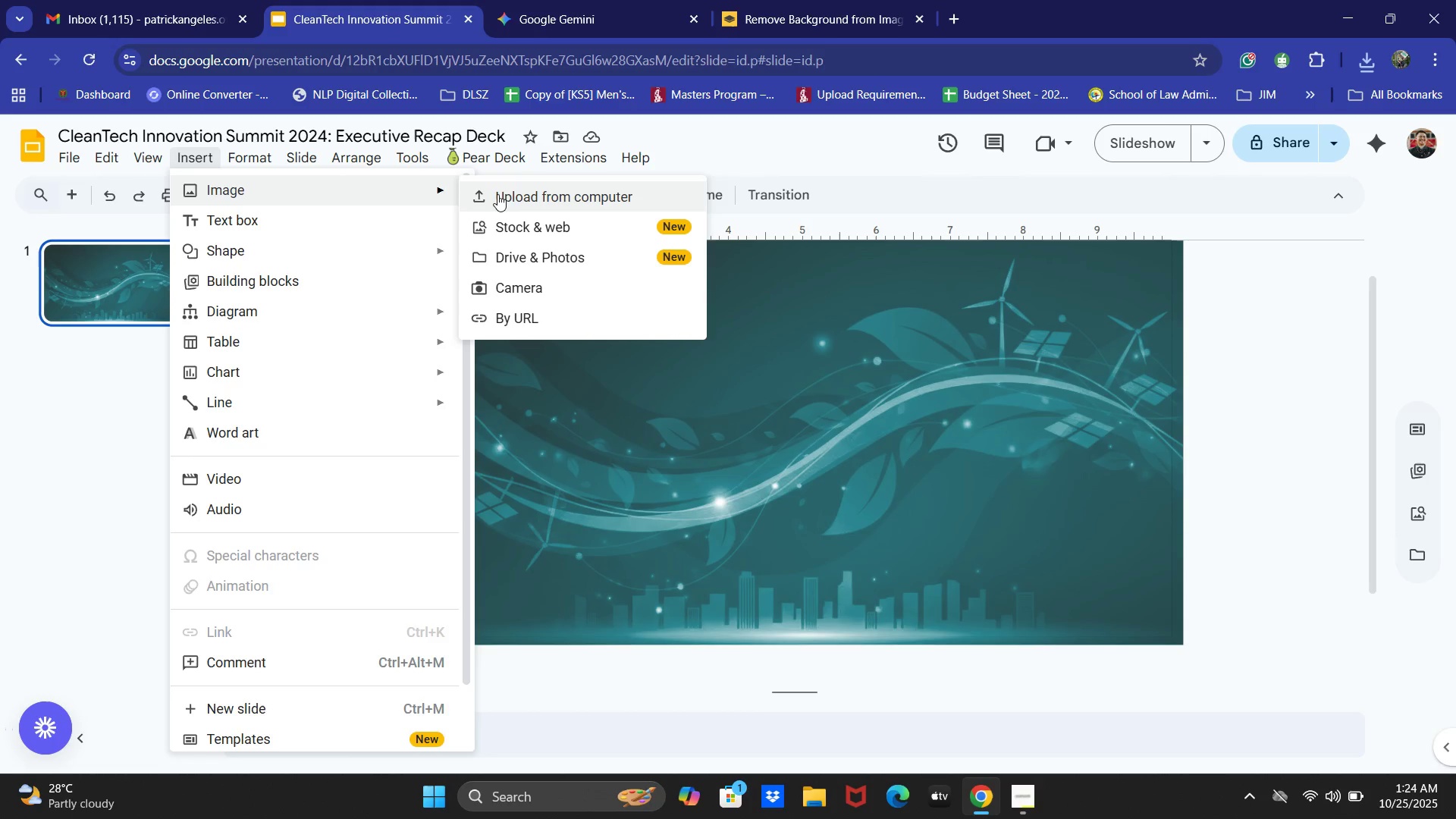 
left_click([499, 194])
 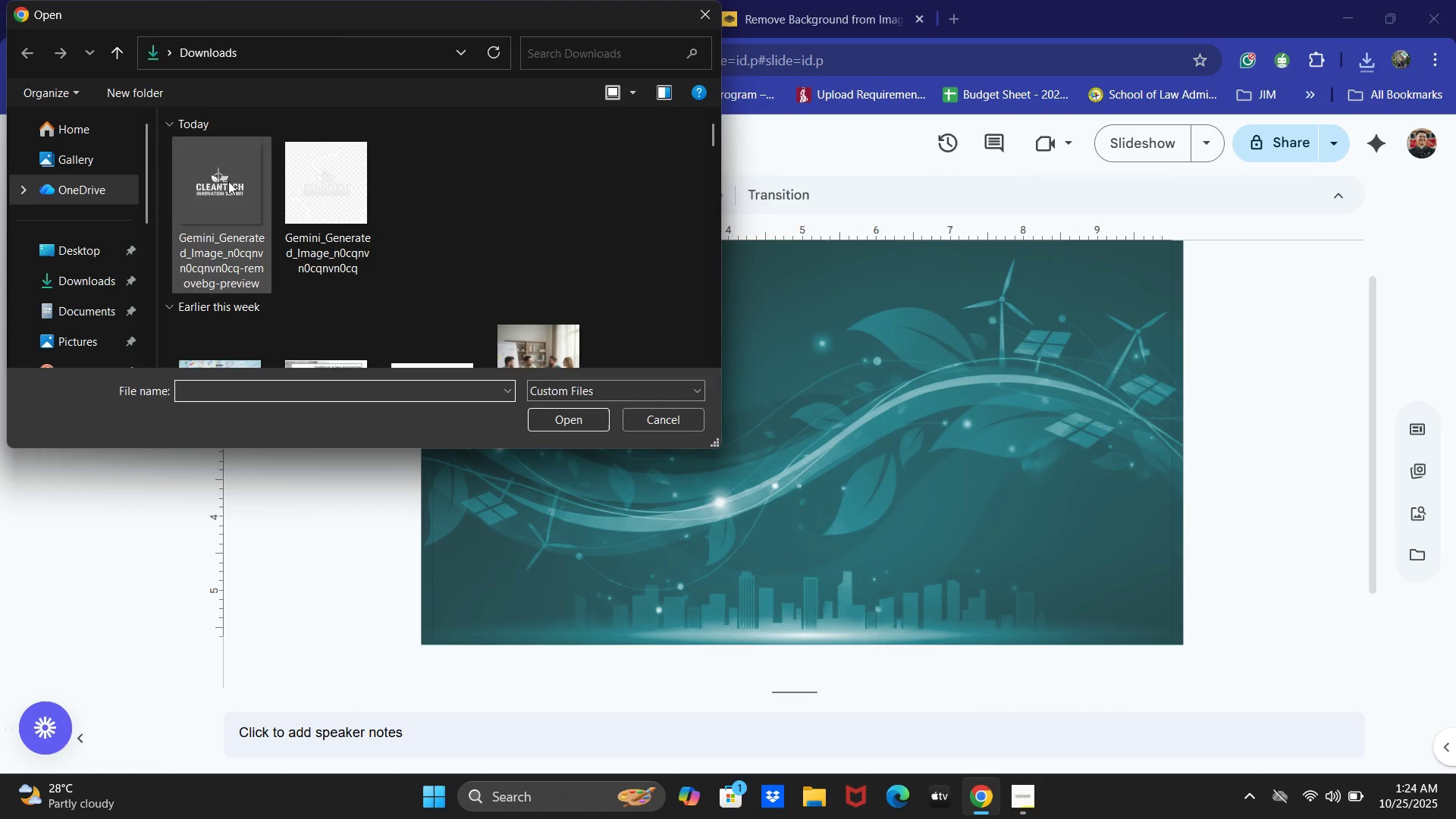 
double_click([228, 180])
 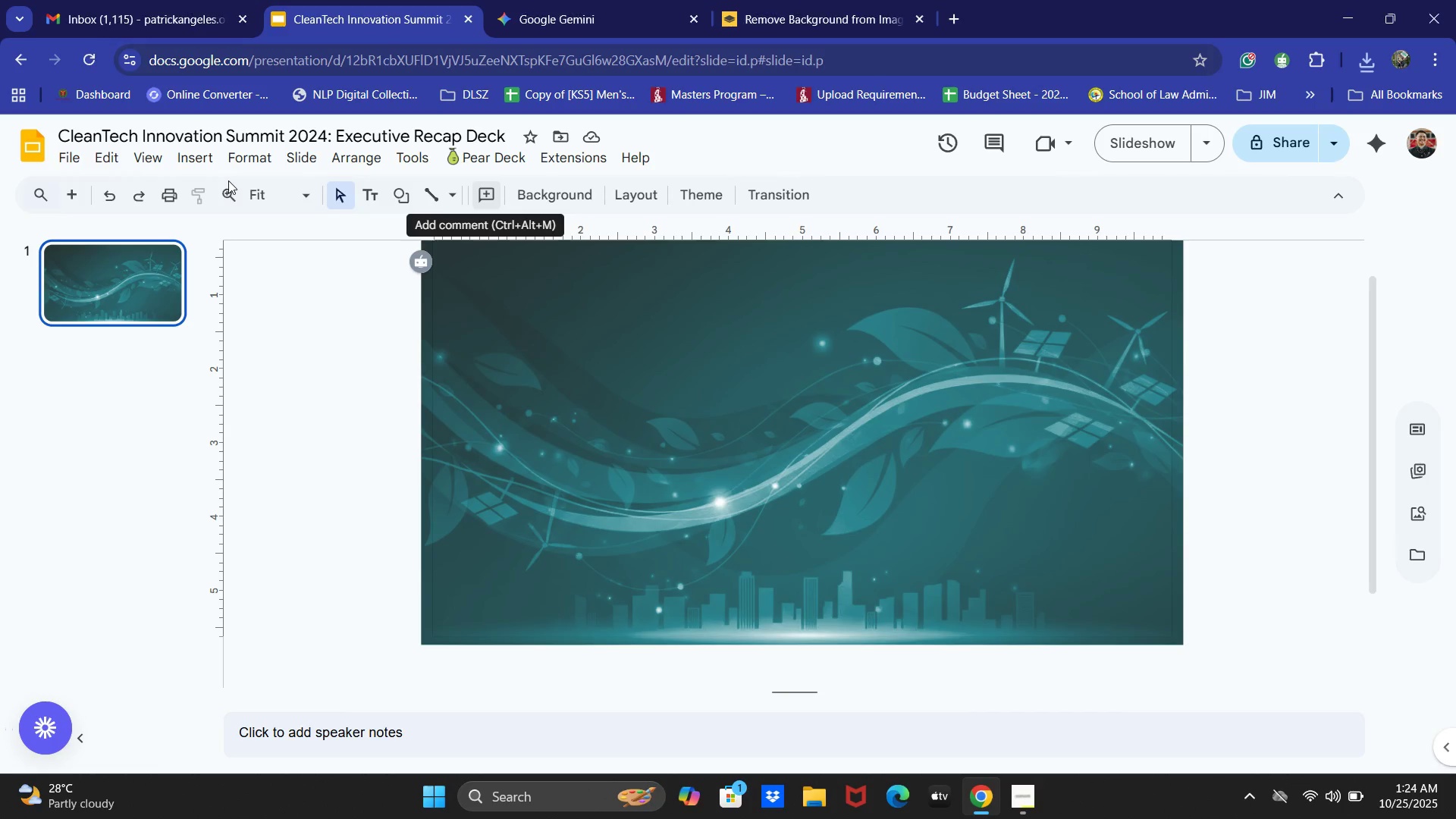 
triple_click([228, 180])
 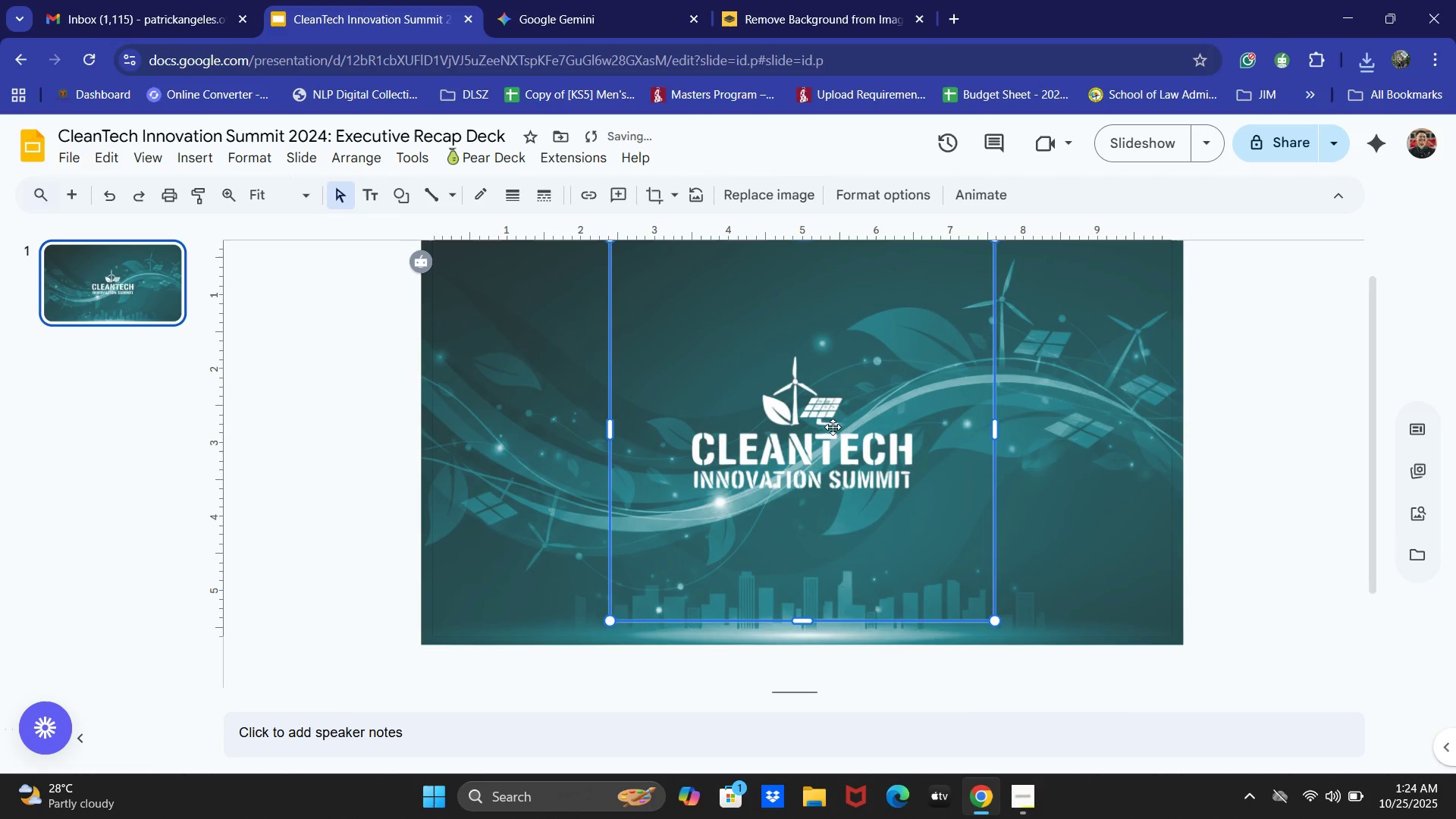 
scroll: coordinate [860, 494], scroll_direction: up, amount: 2.0
 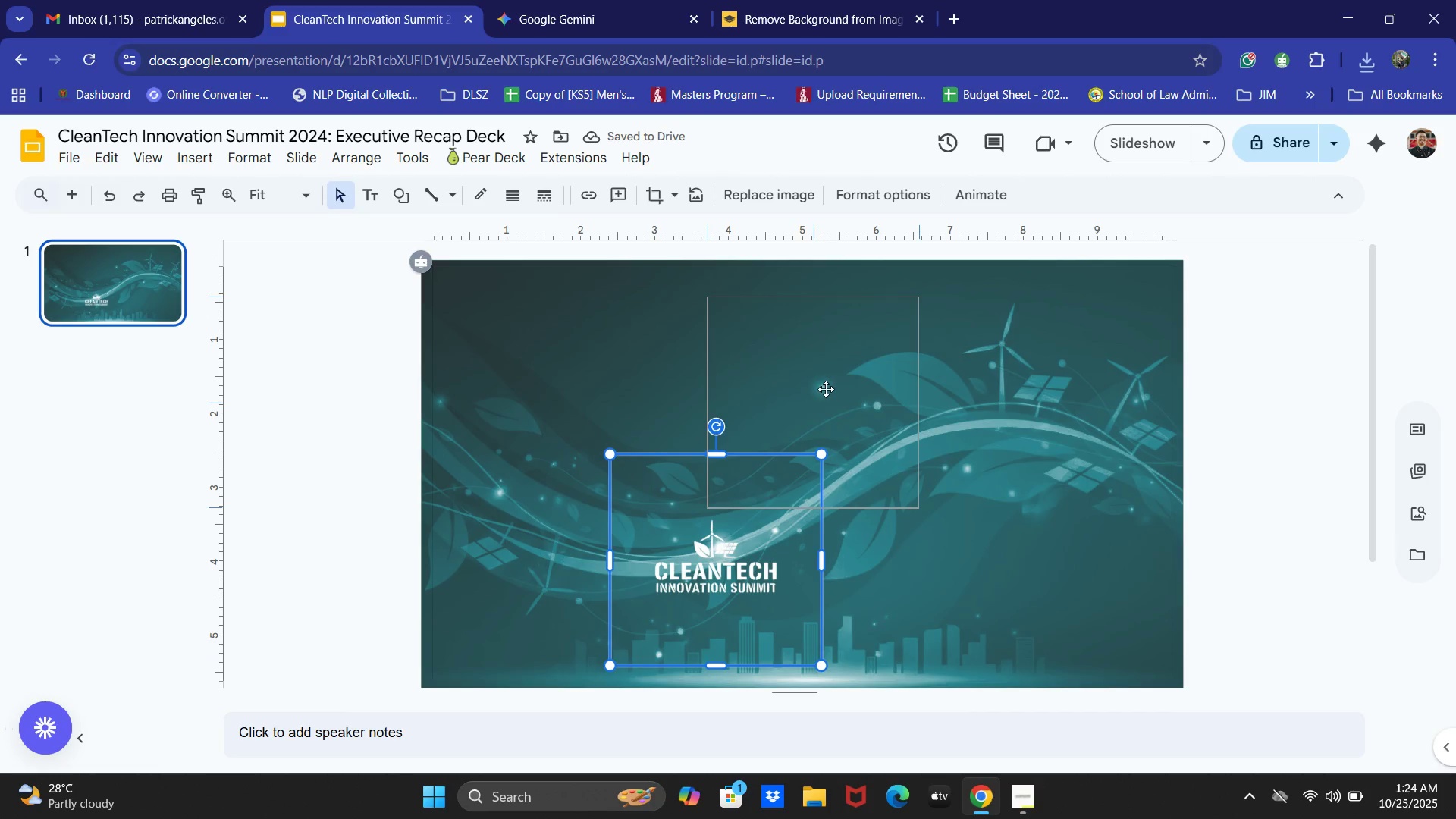 
wait(10.31)
 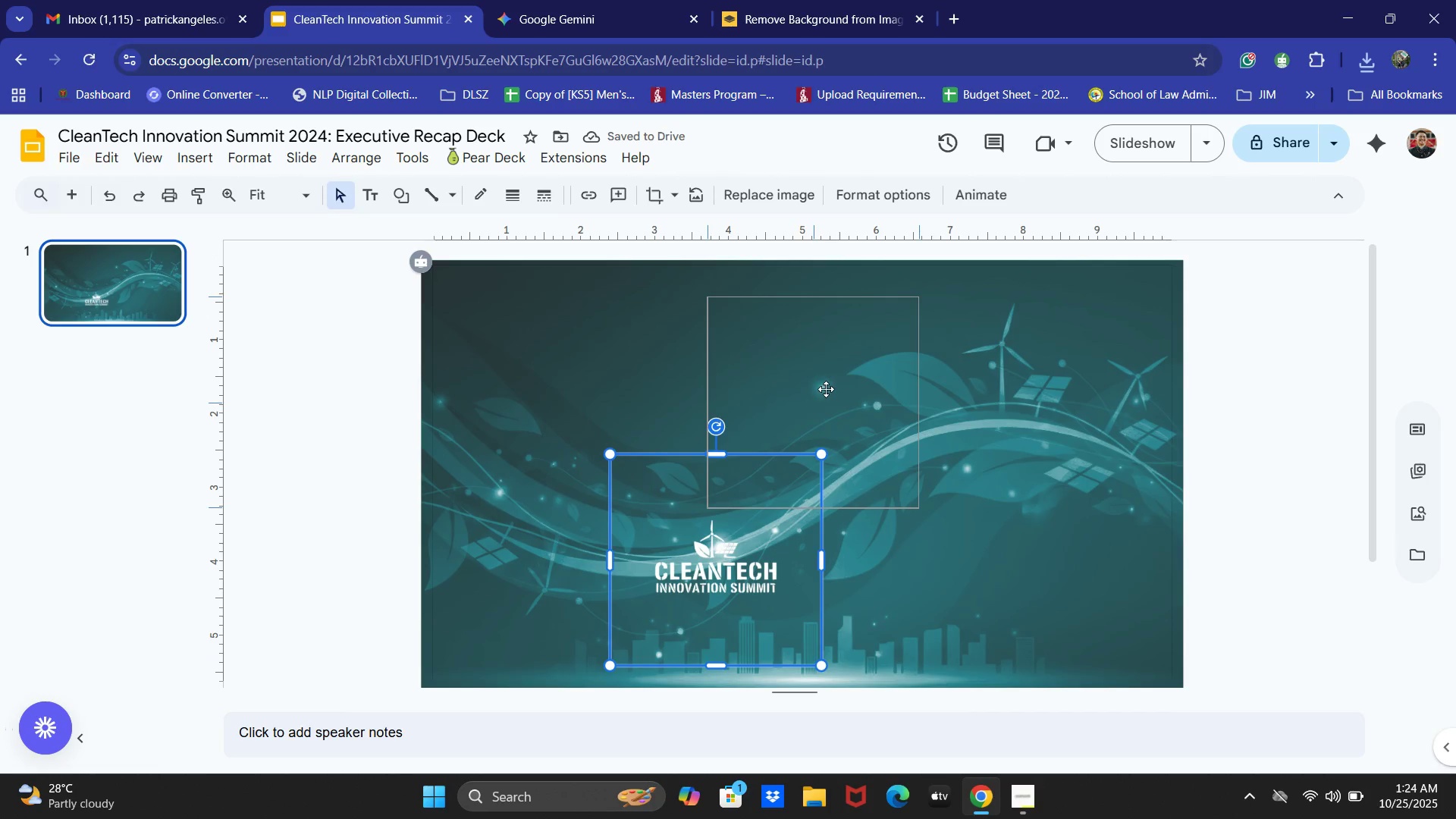 
double_click([605, 390])
 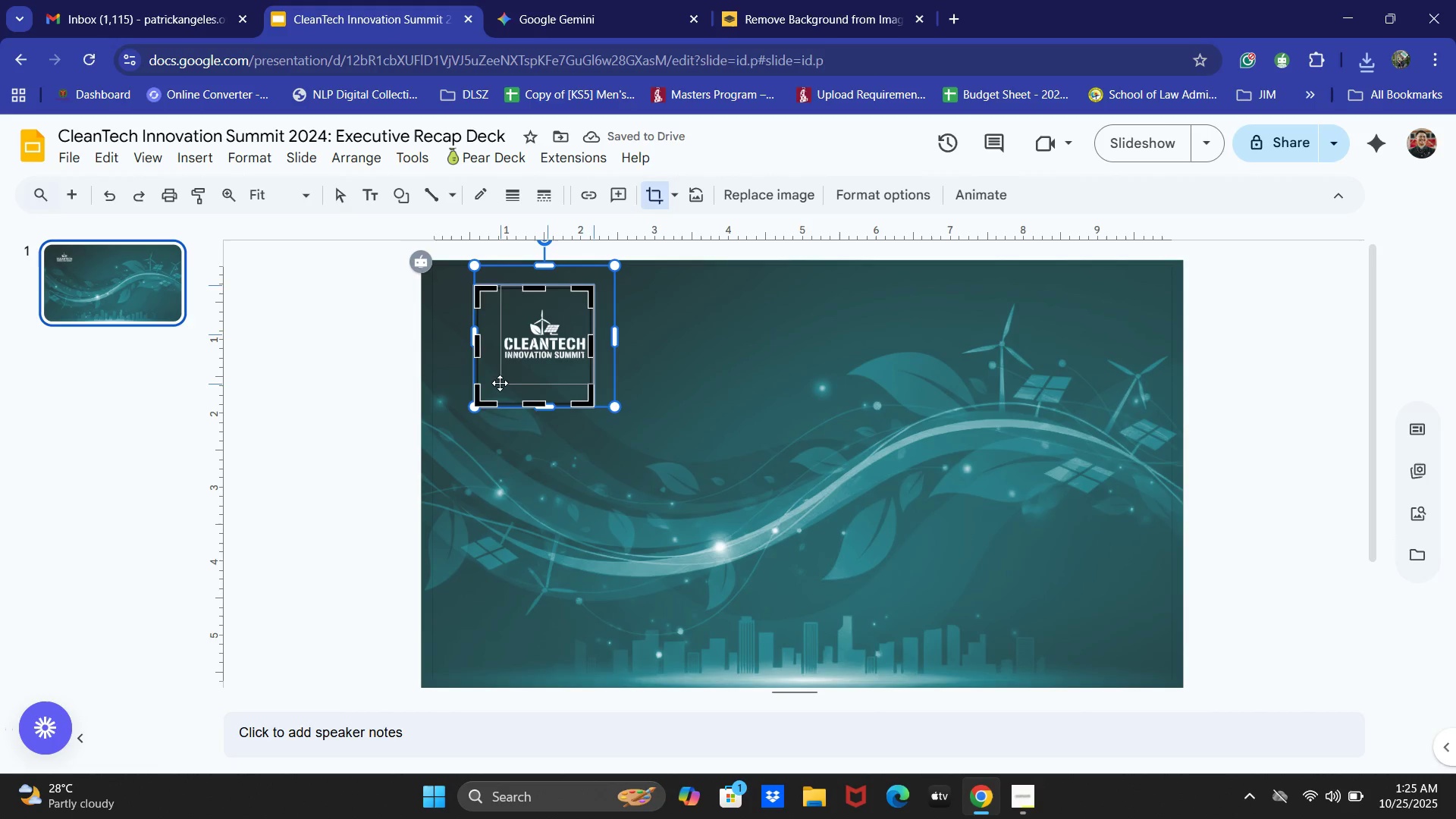 
wait(7.3)
 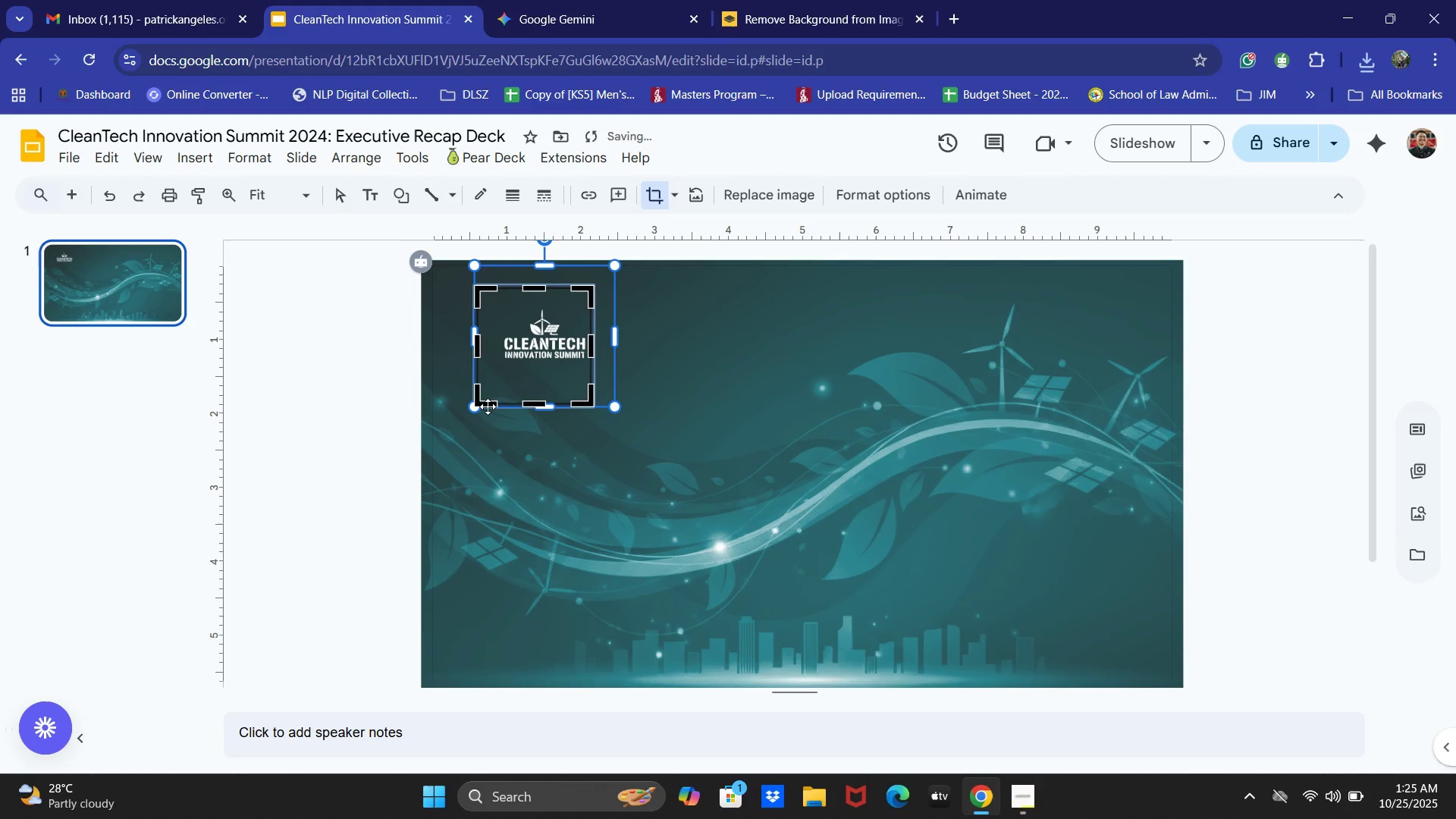 
left_click([582, 341])
 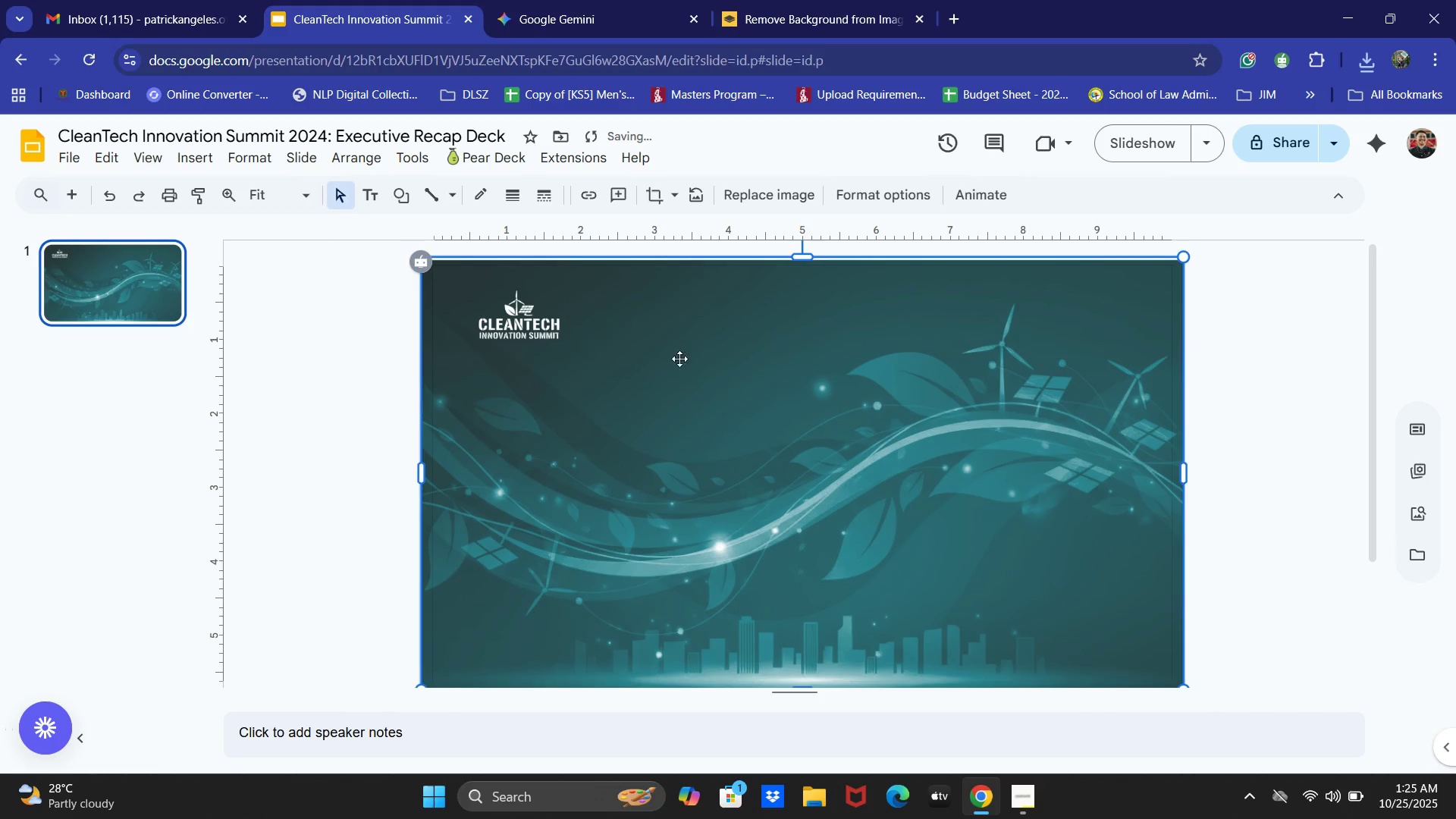 
left_click([511, 309])
 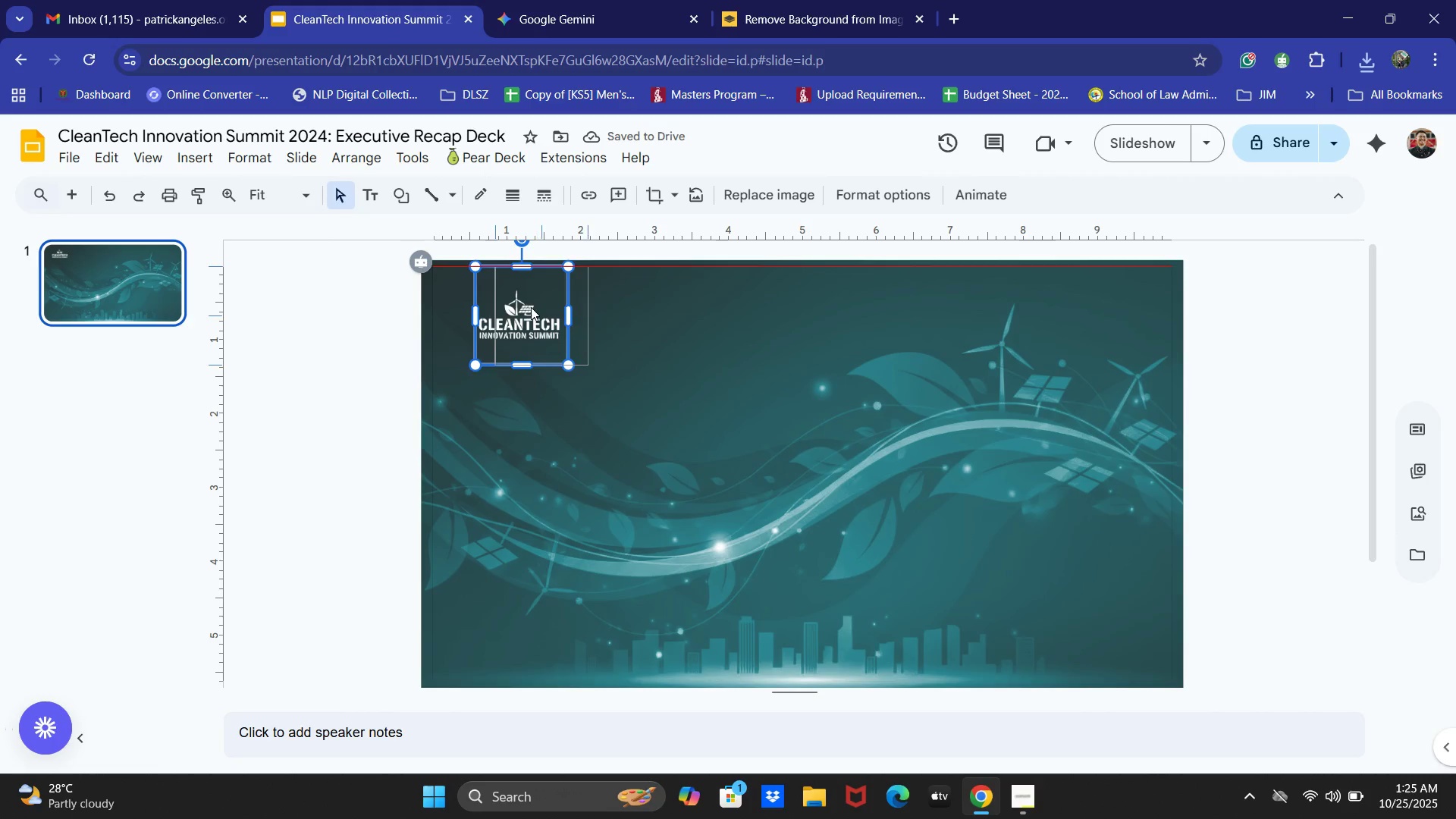 
left_click([757, 367])
 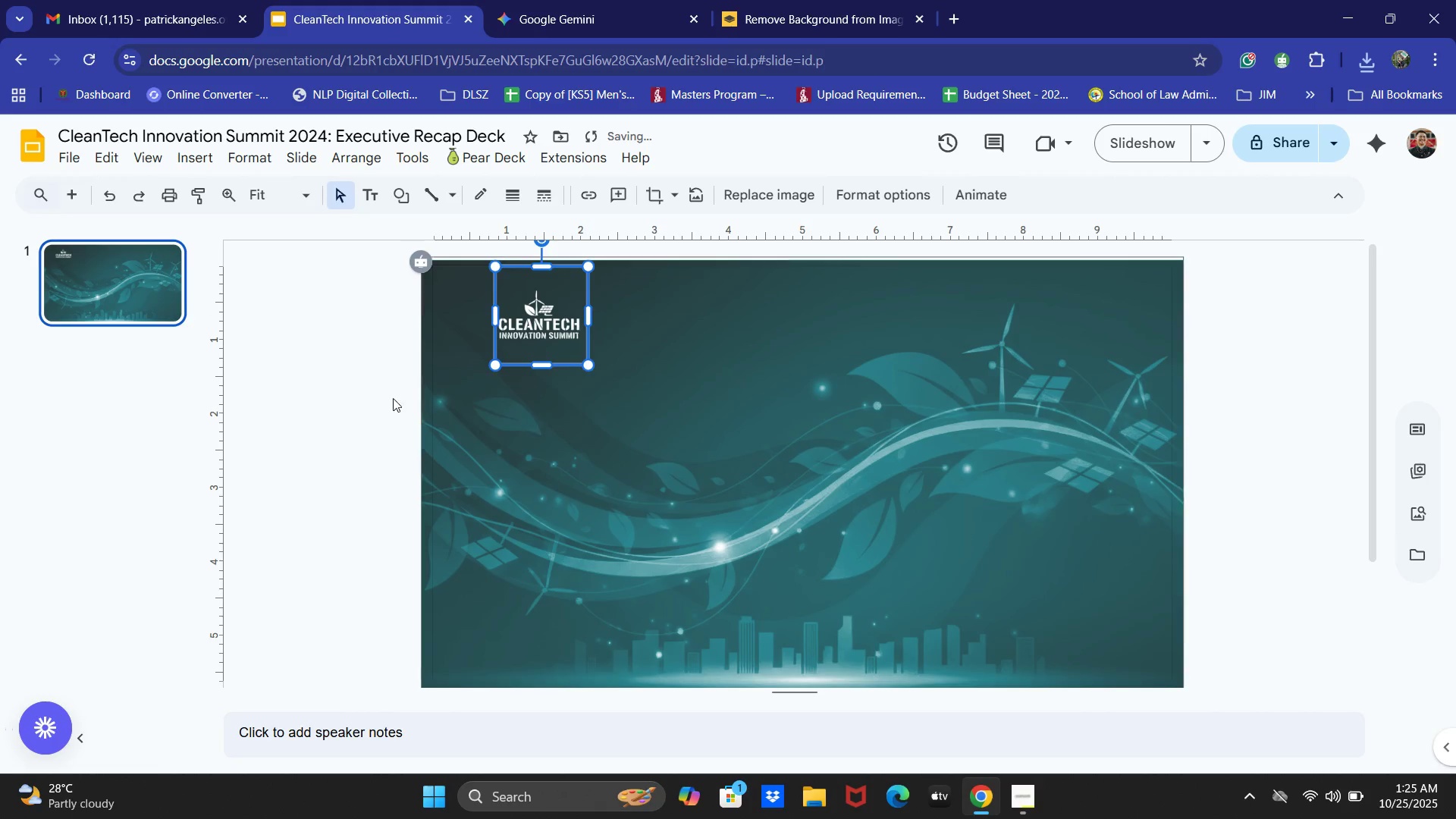 
left_click([383, 388])
 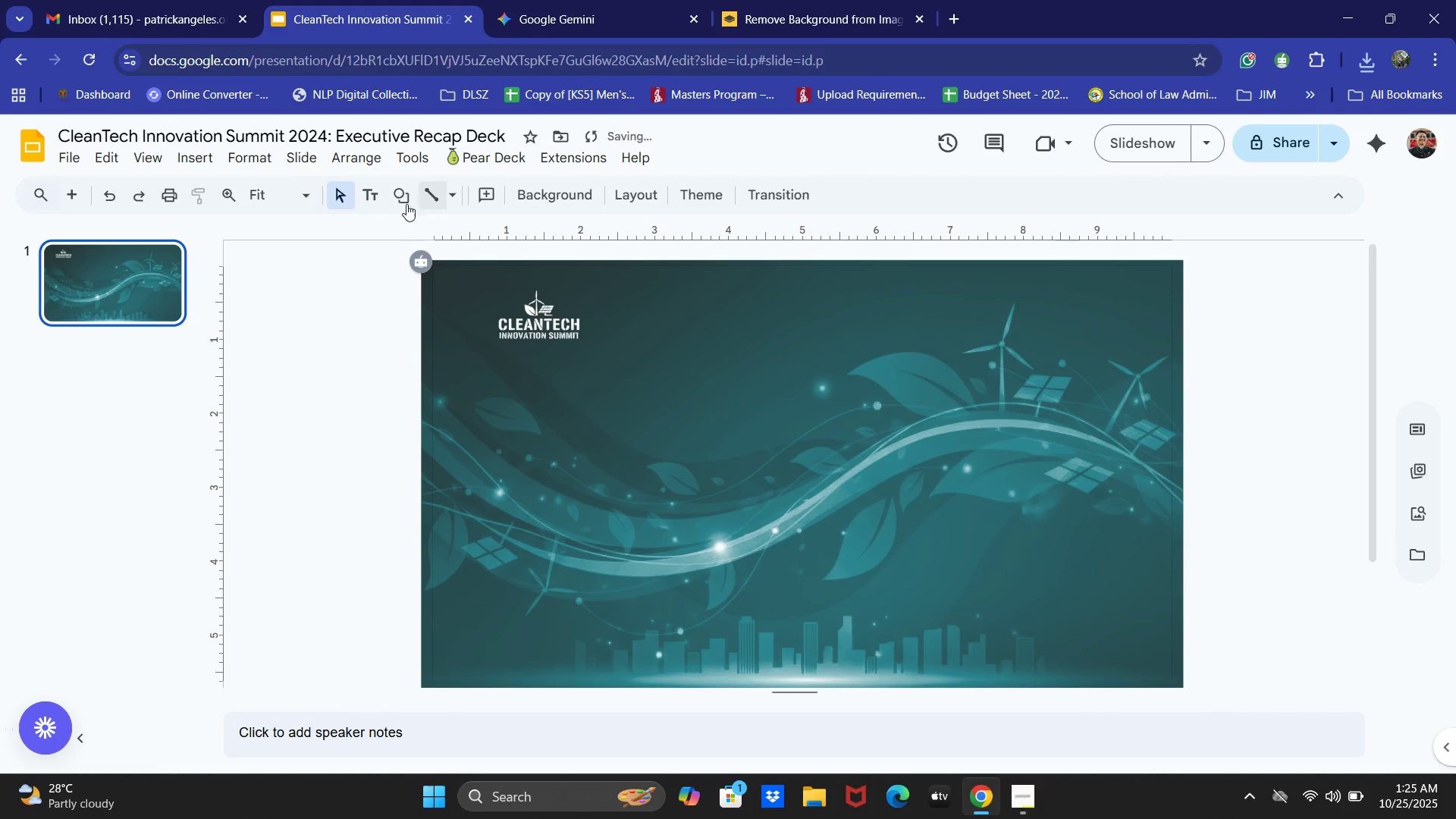 
left_click([372, 198])
 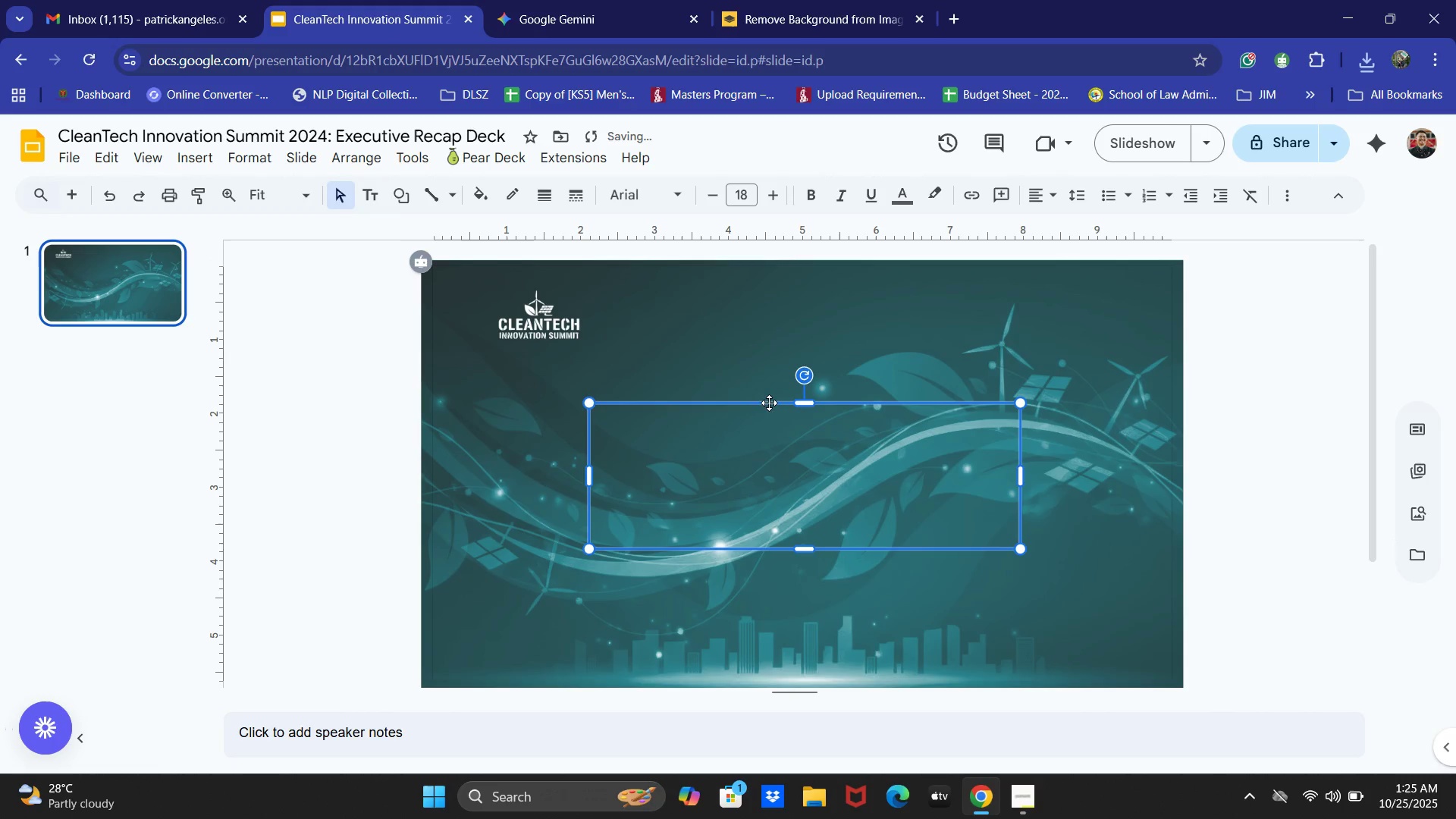 
wait(10.18)
 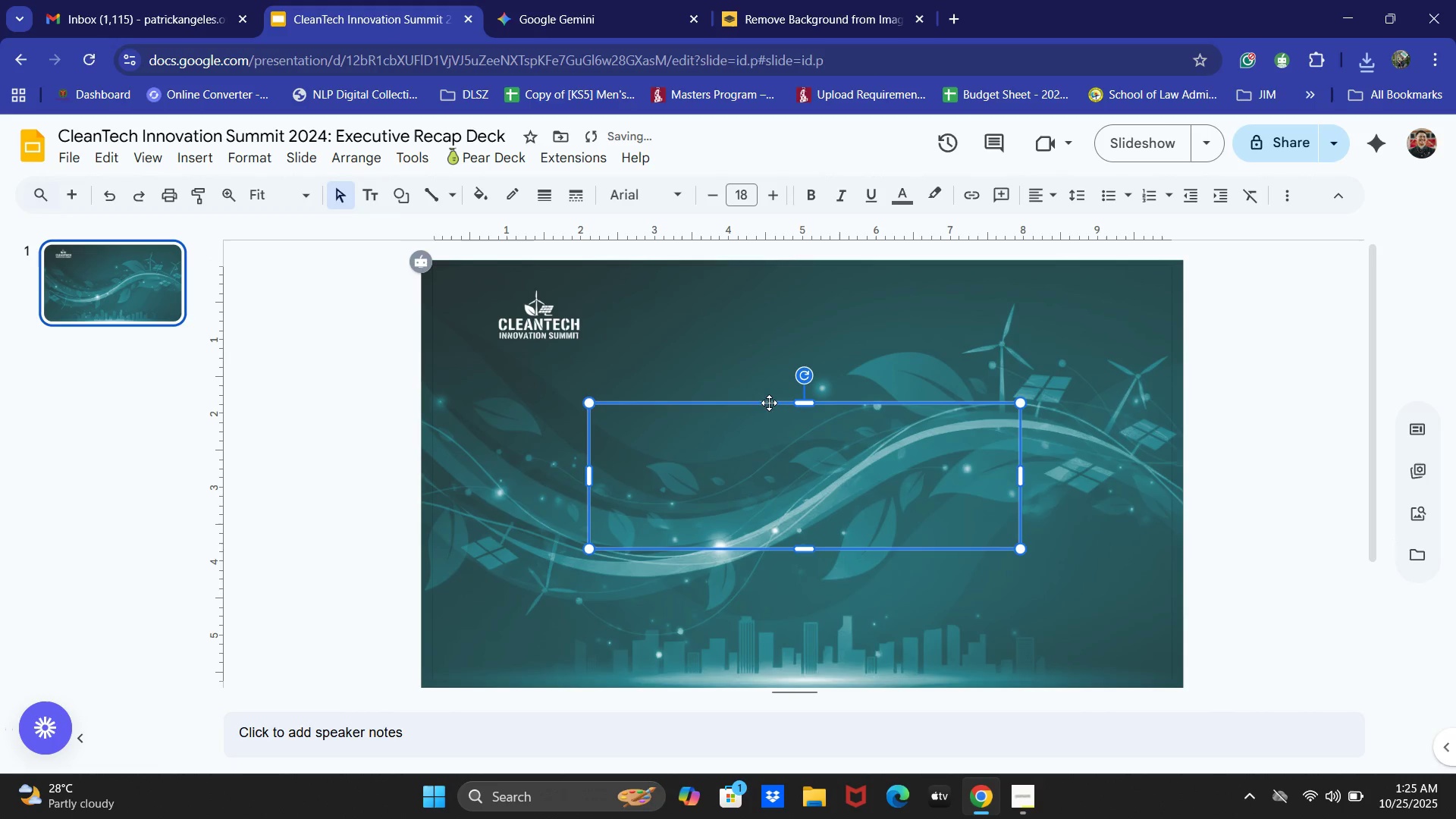 
double_click([754, 416])
 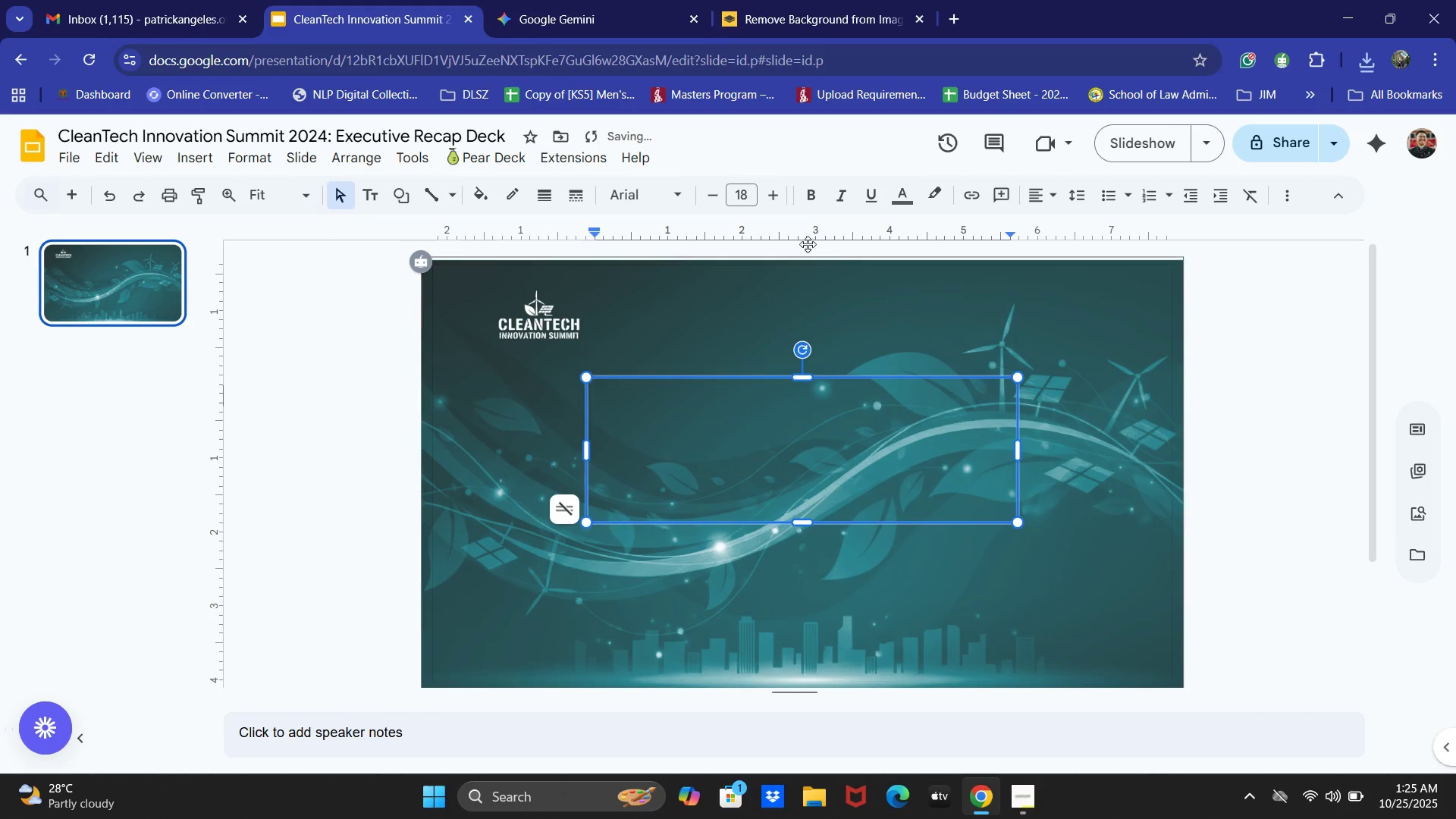 
key(Alt+AltLeft)
 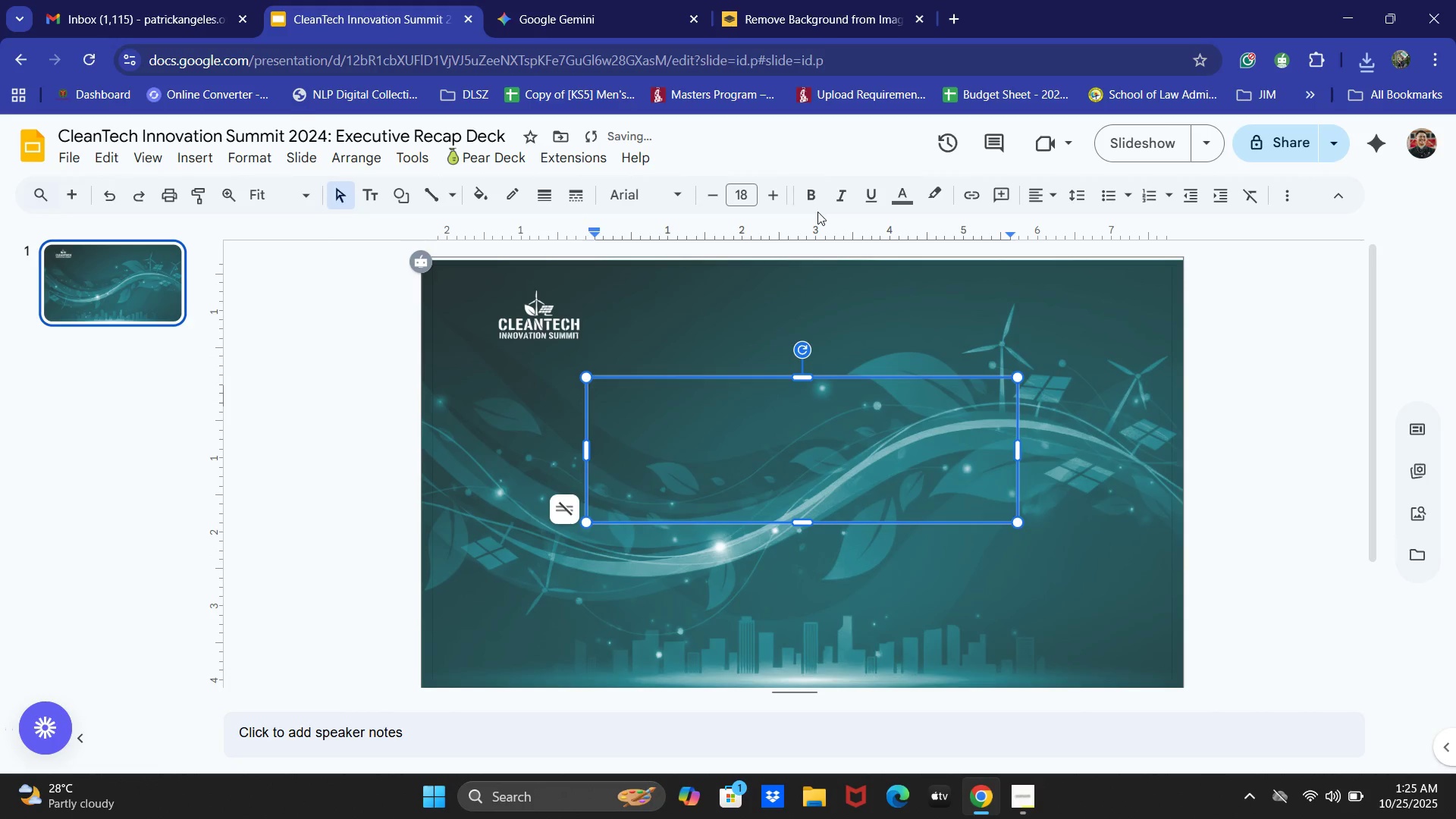 
key(Alt+Tab)